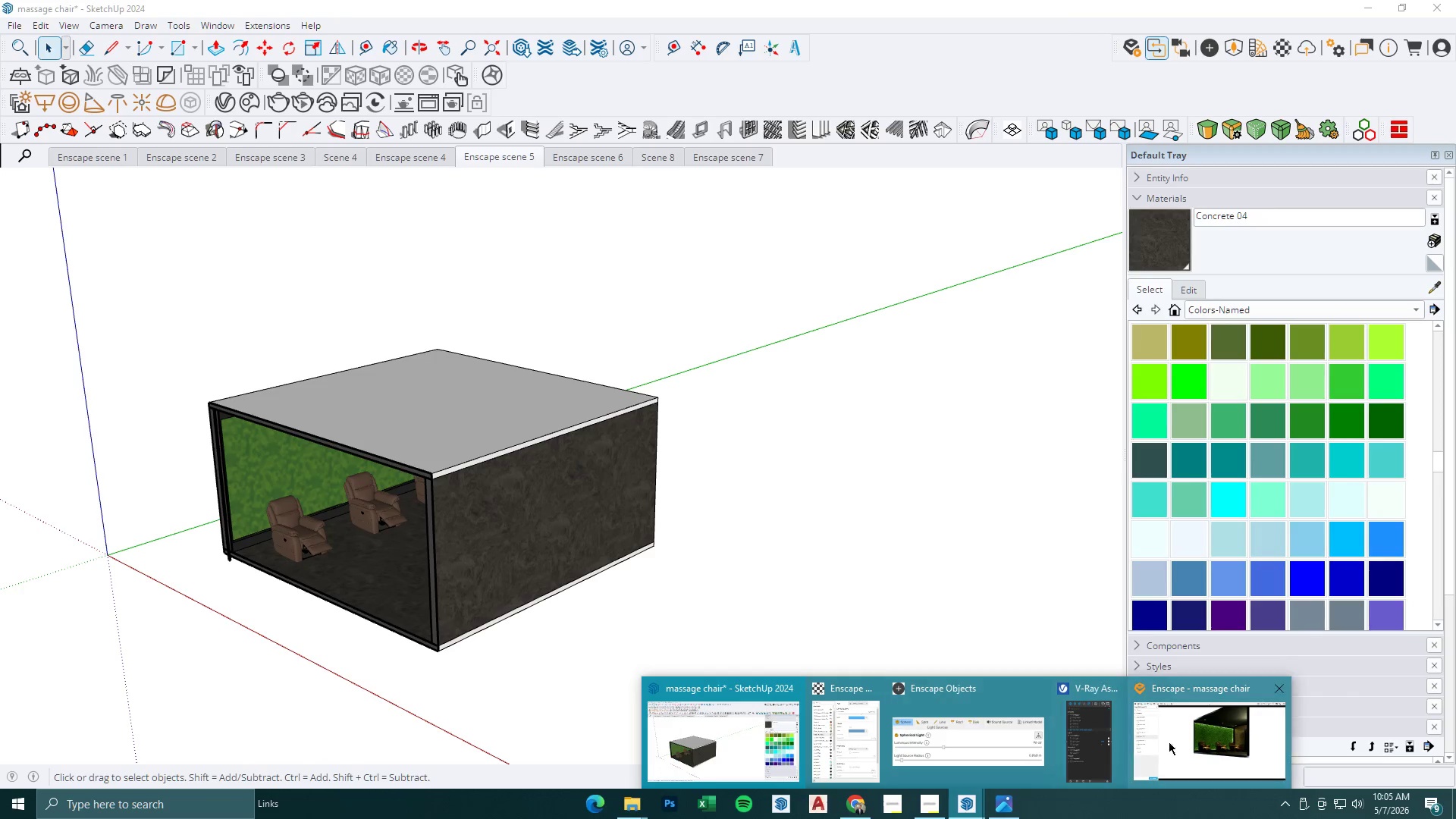 
left_click([1181, 738])
 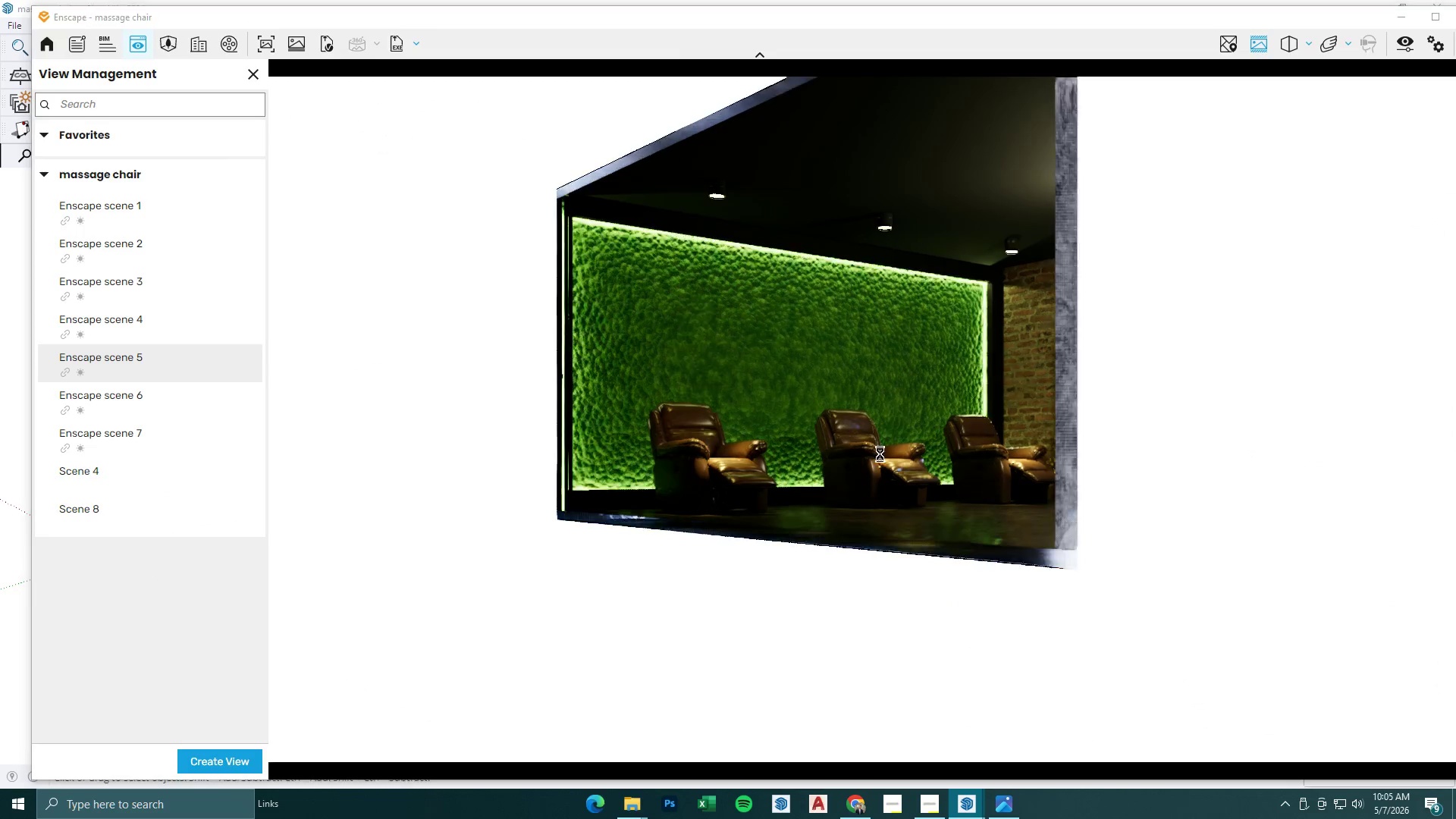 
hold_key(key=W, duration=0.84)
 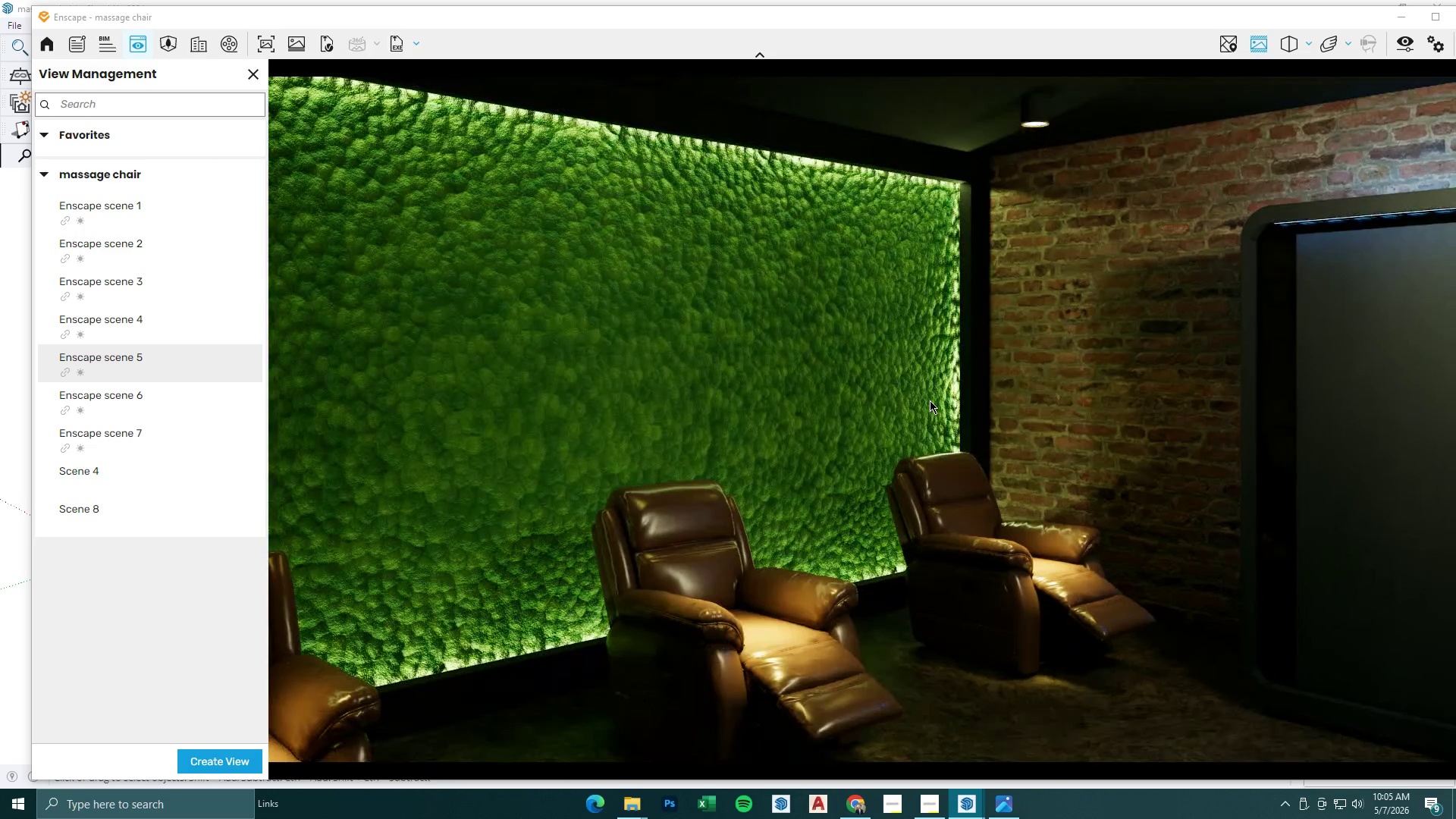 
type(eQS)
 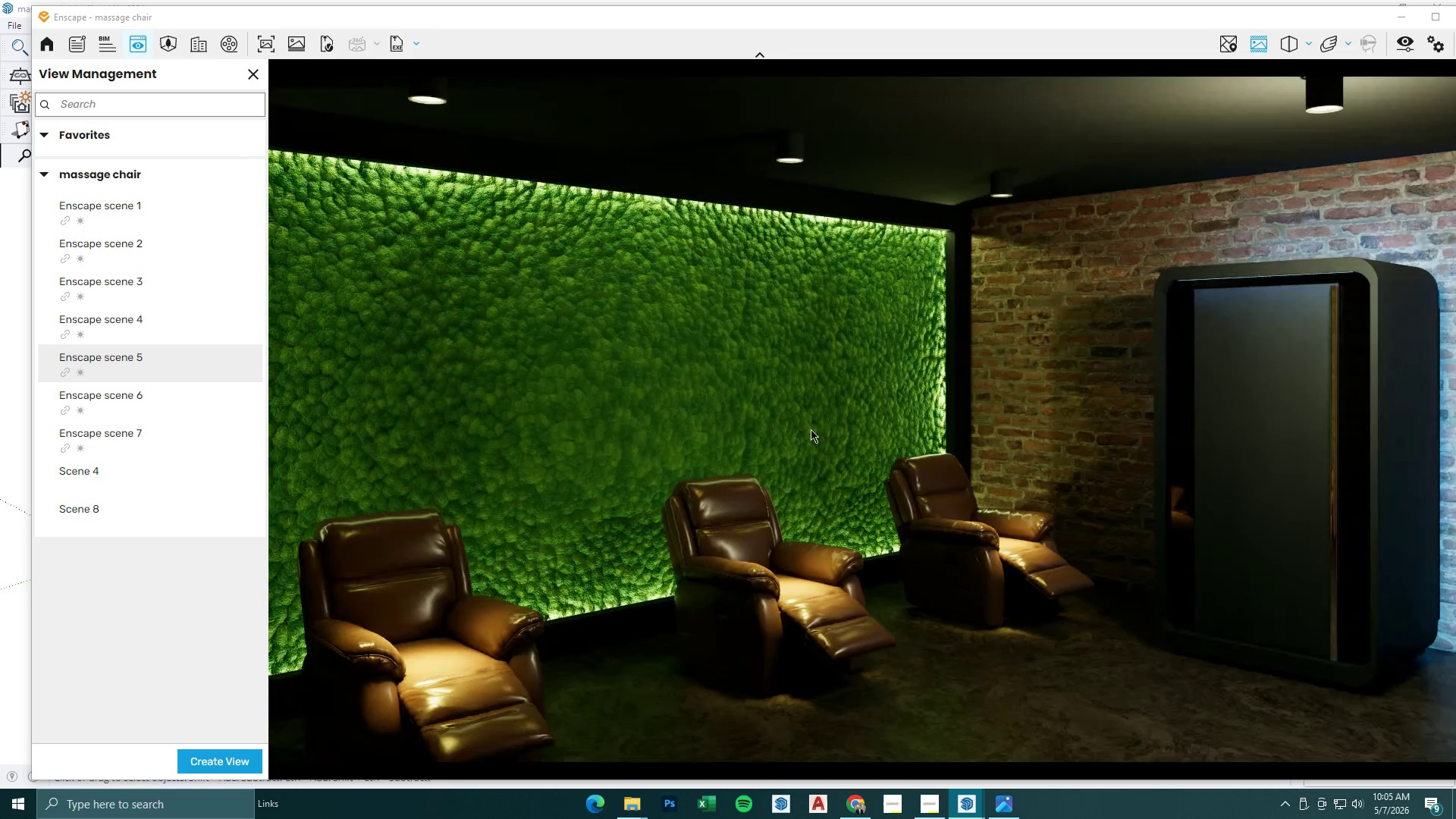 
hold_key(key=W, duration=0.47)
 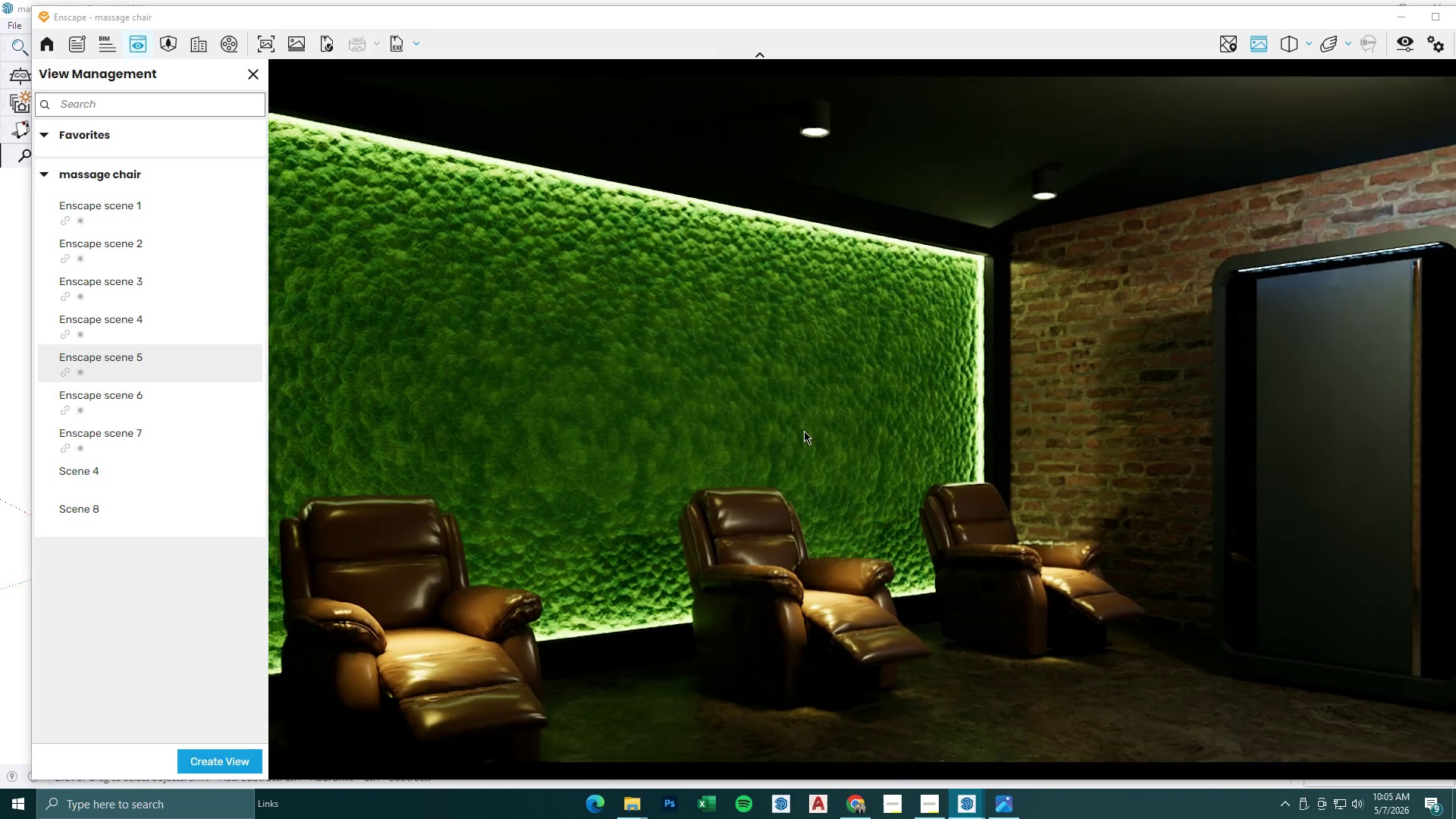 
type(qq)
 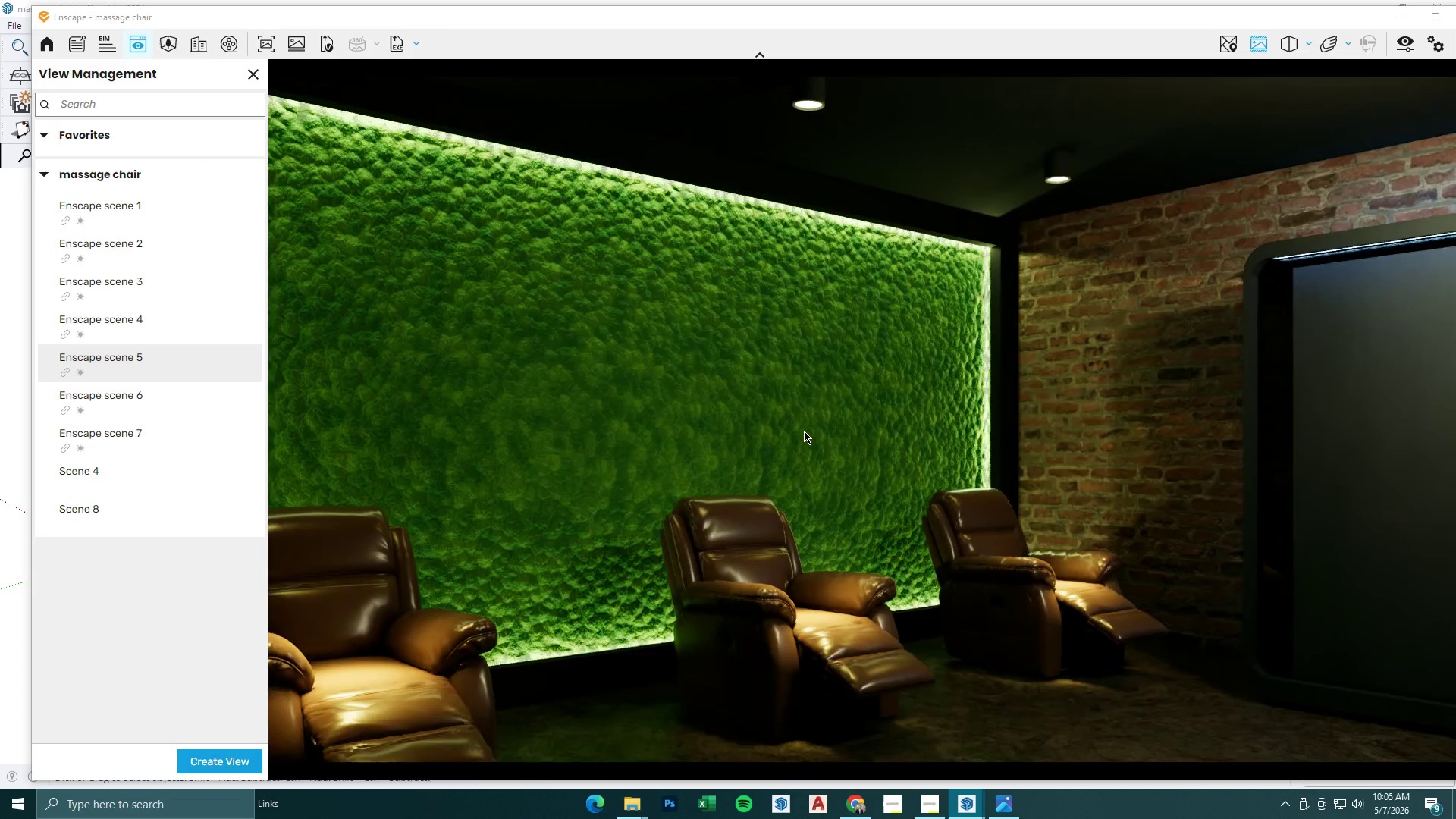 
hold_key(key=S, duration=0.52)
 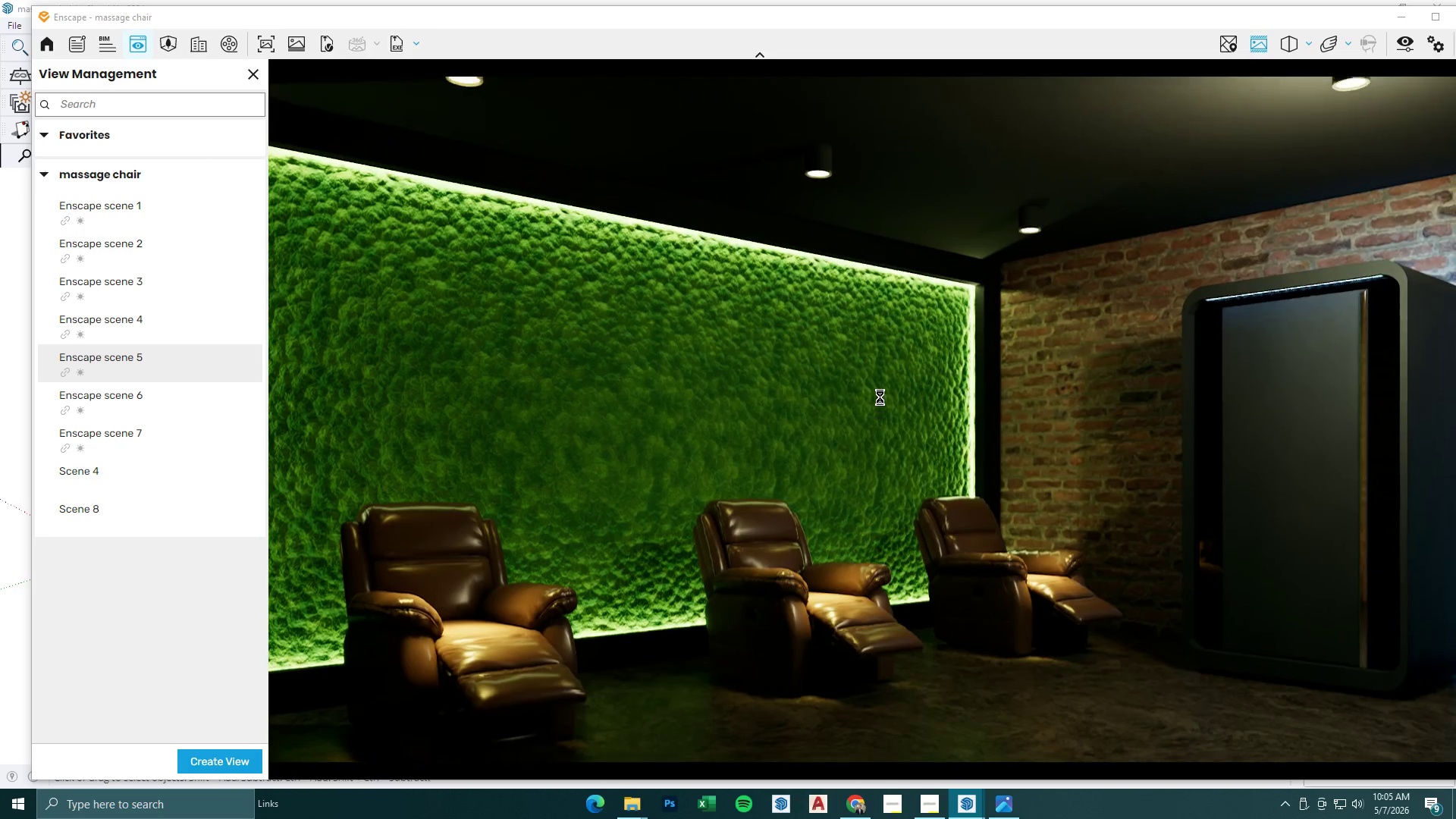 
type(sds)
 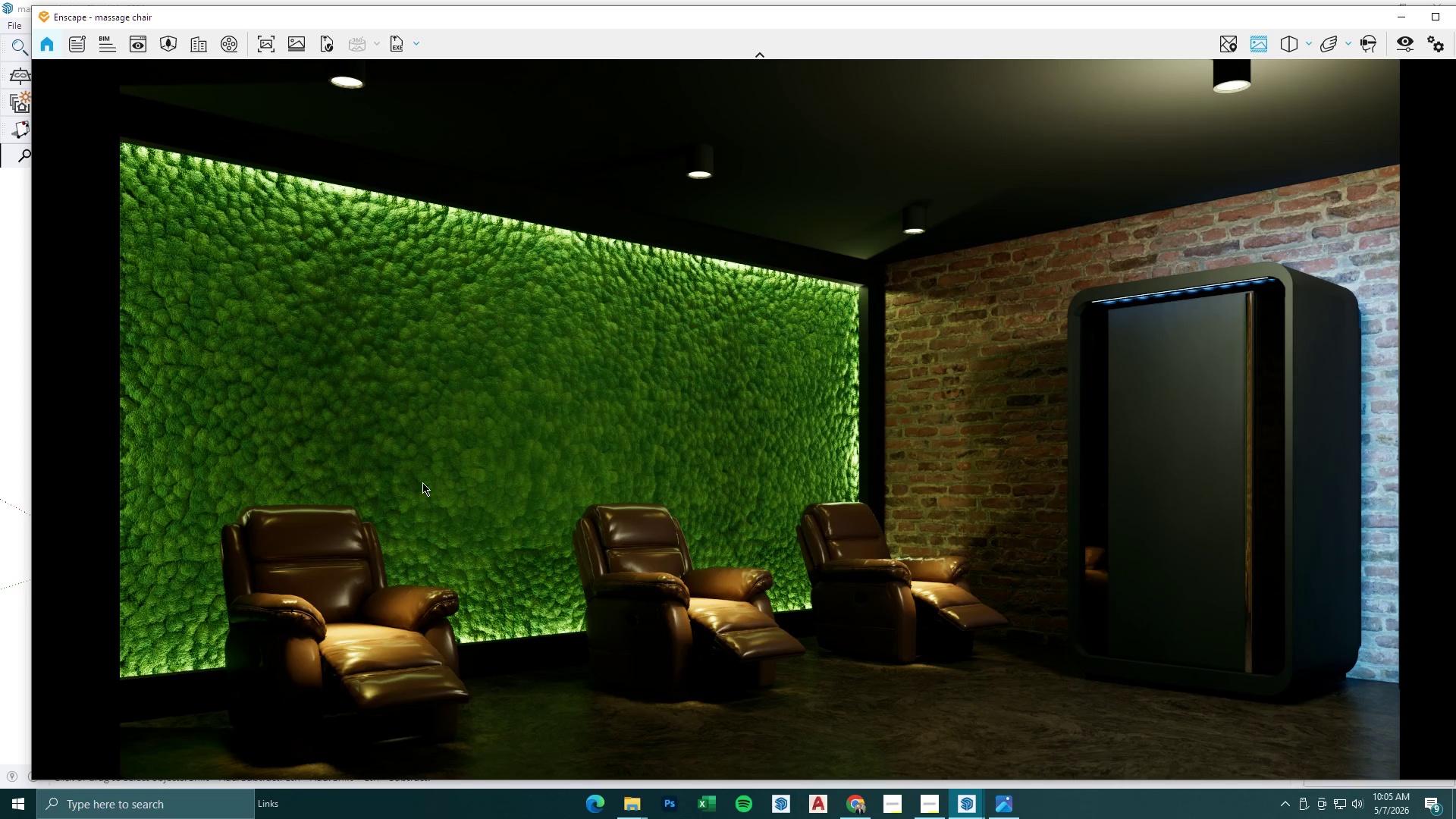 
left_click([418, 483])
 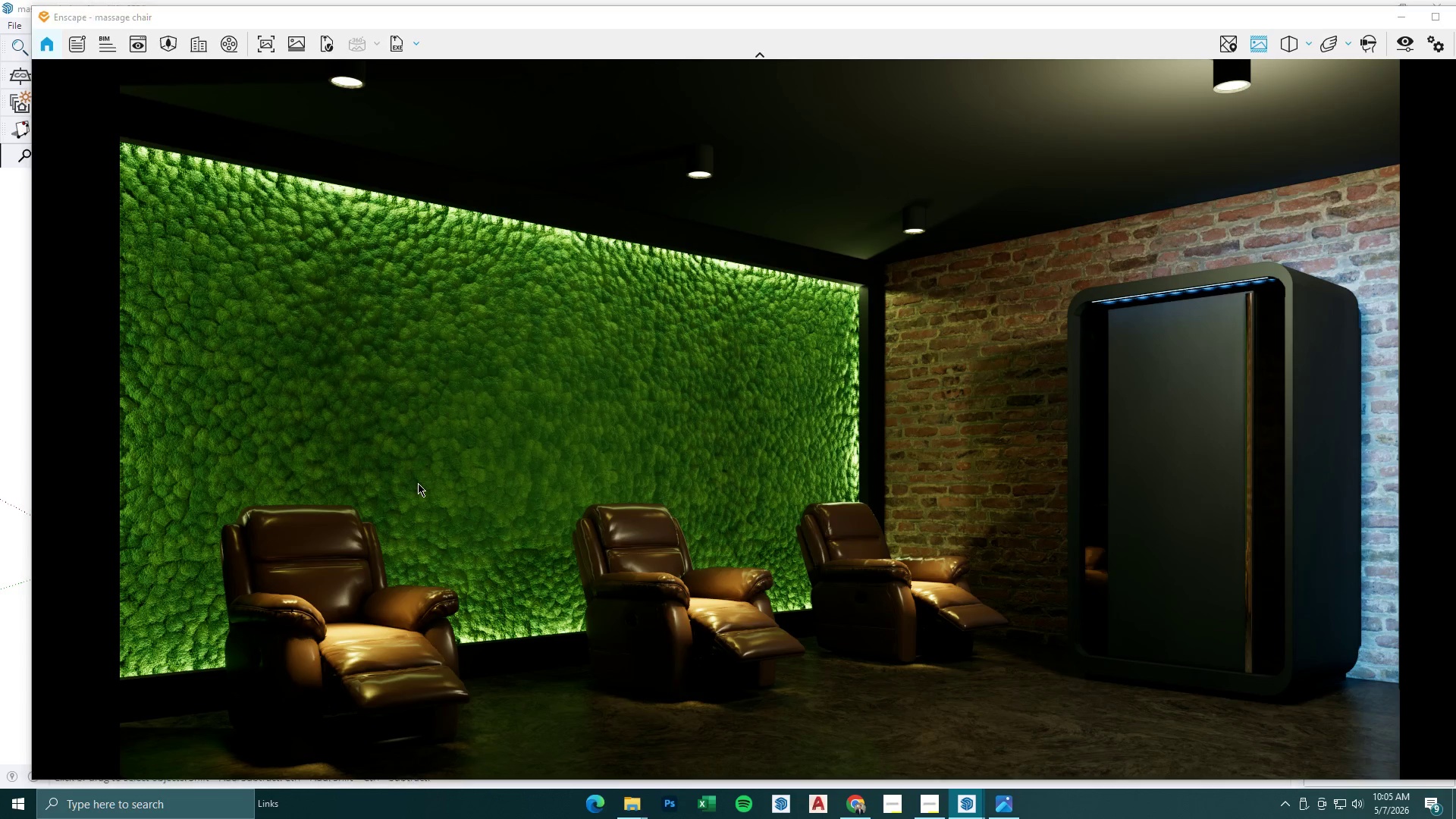 
type(dsawdsdwdsaw)
 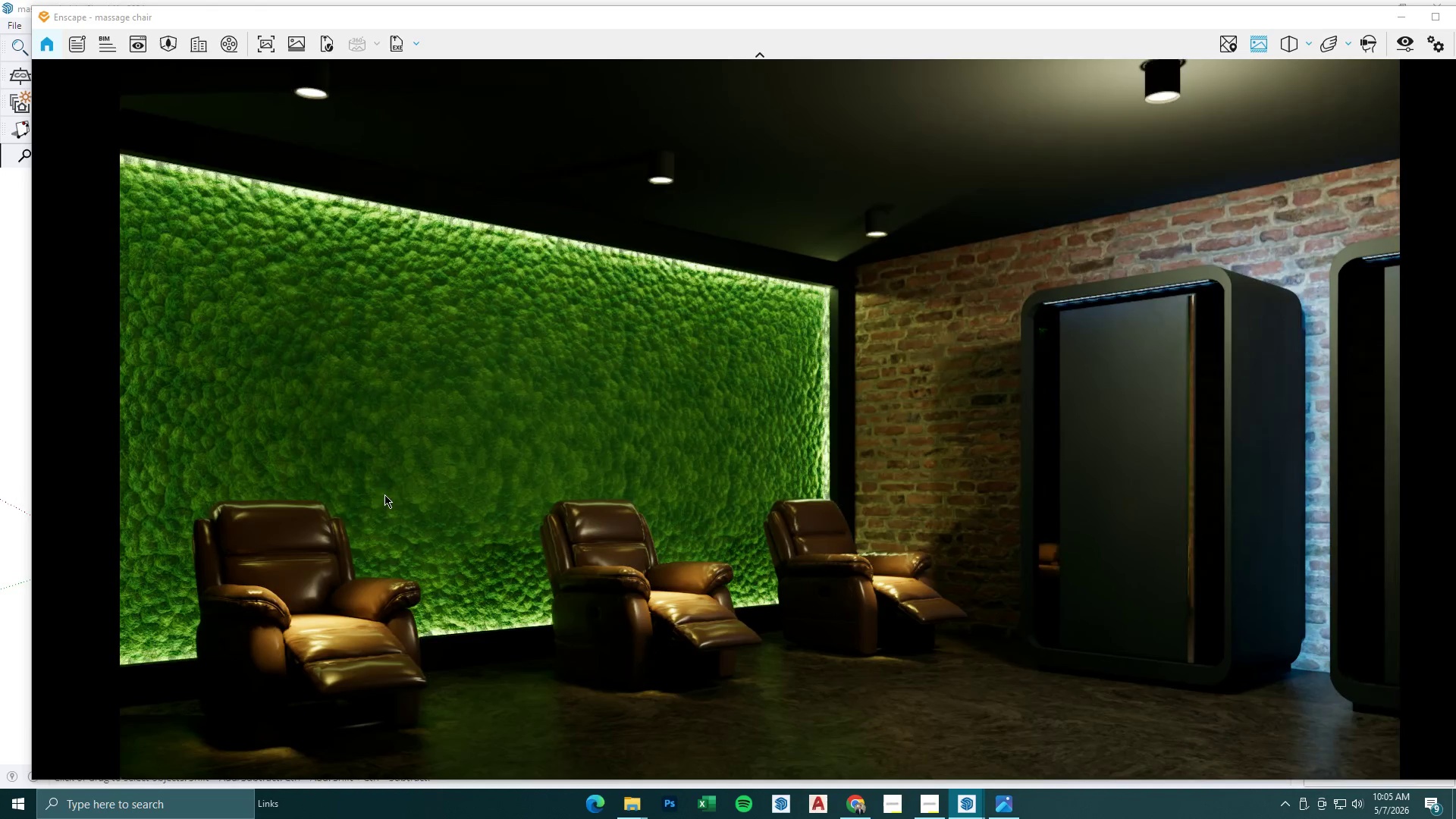 
type(waws)
 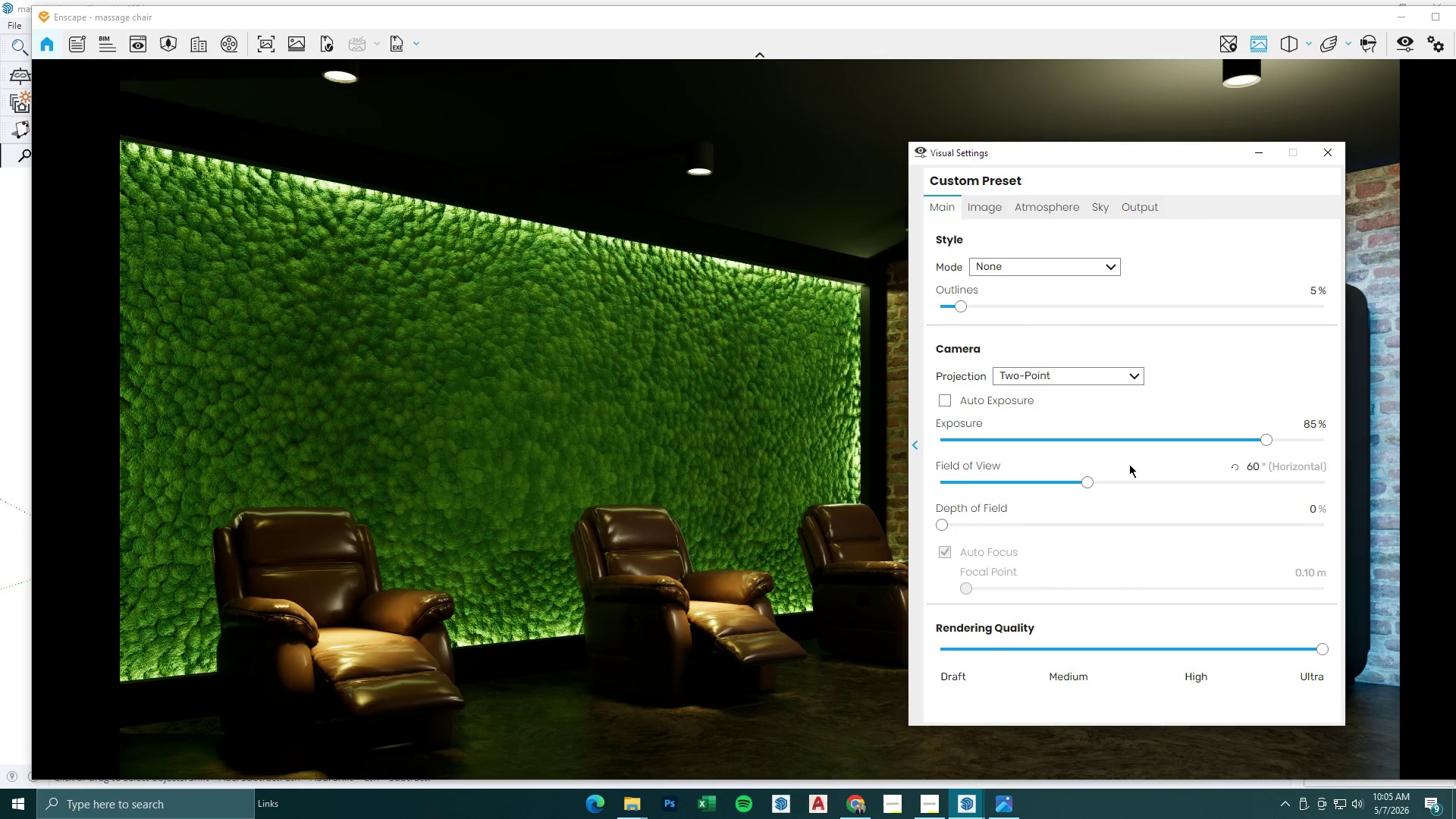 
left_click_drag(start_coordinate=[1089, 481], to_coordinate=[1056, 482])
 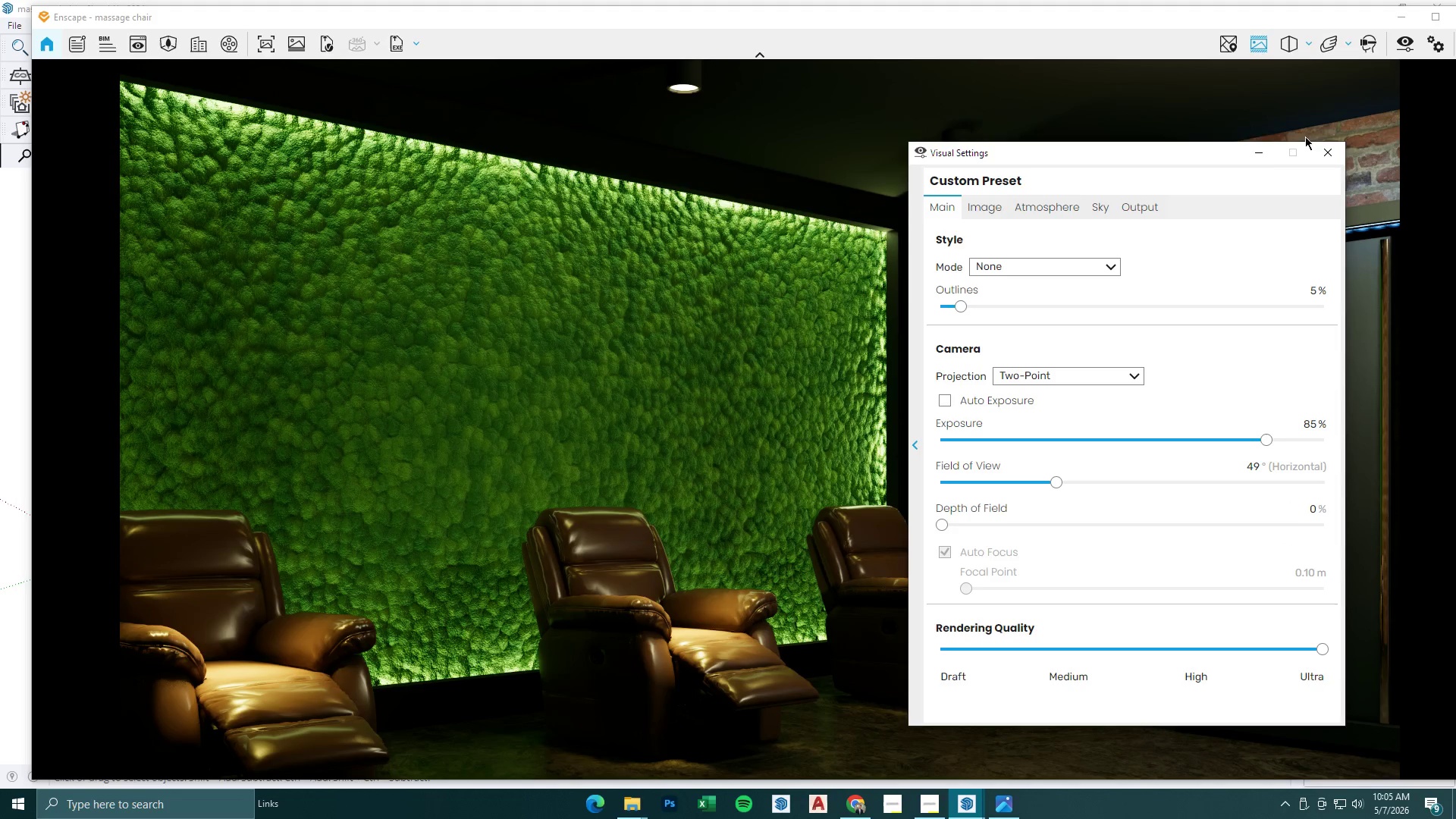 
left_click([1251, 157])
 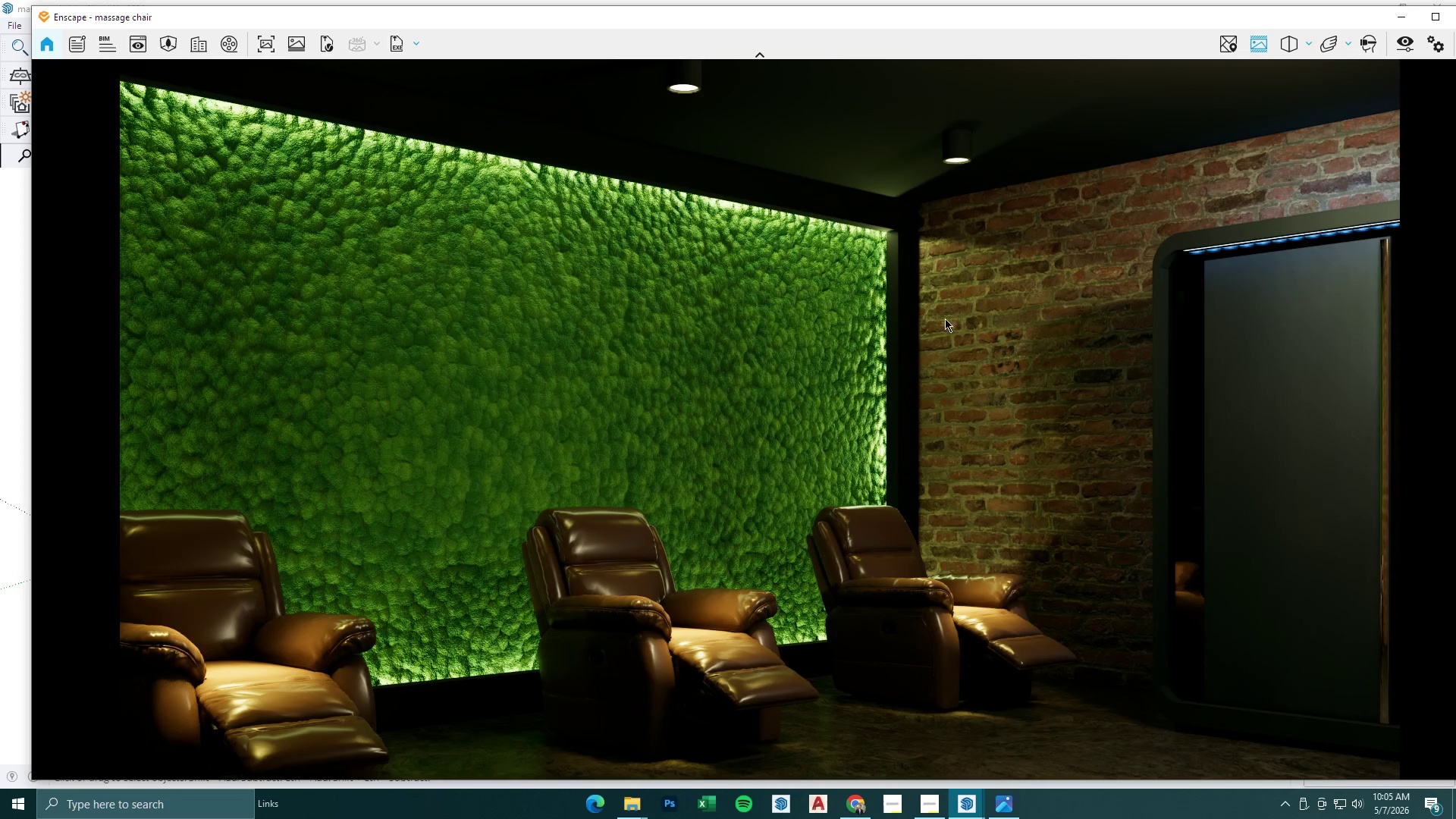 
left_click([874, 370])
 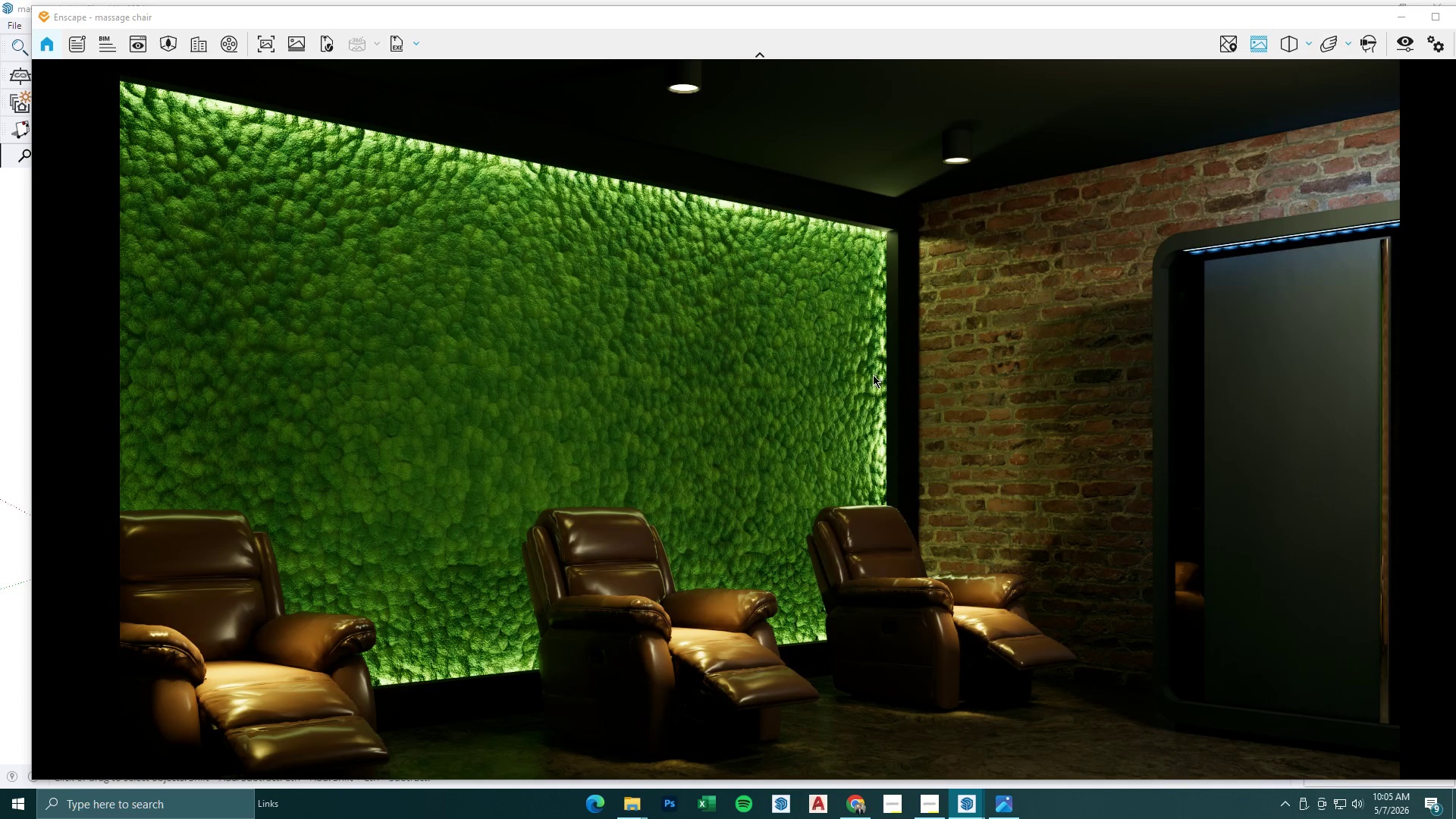 
type(sasds)
 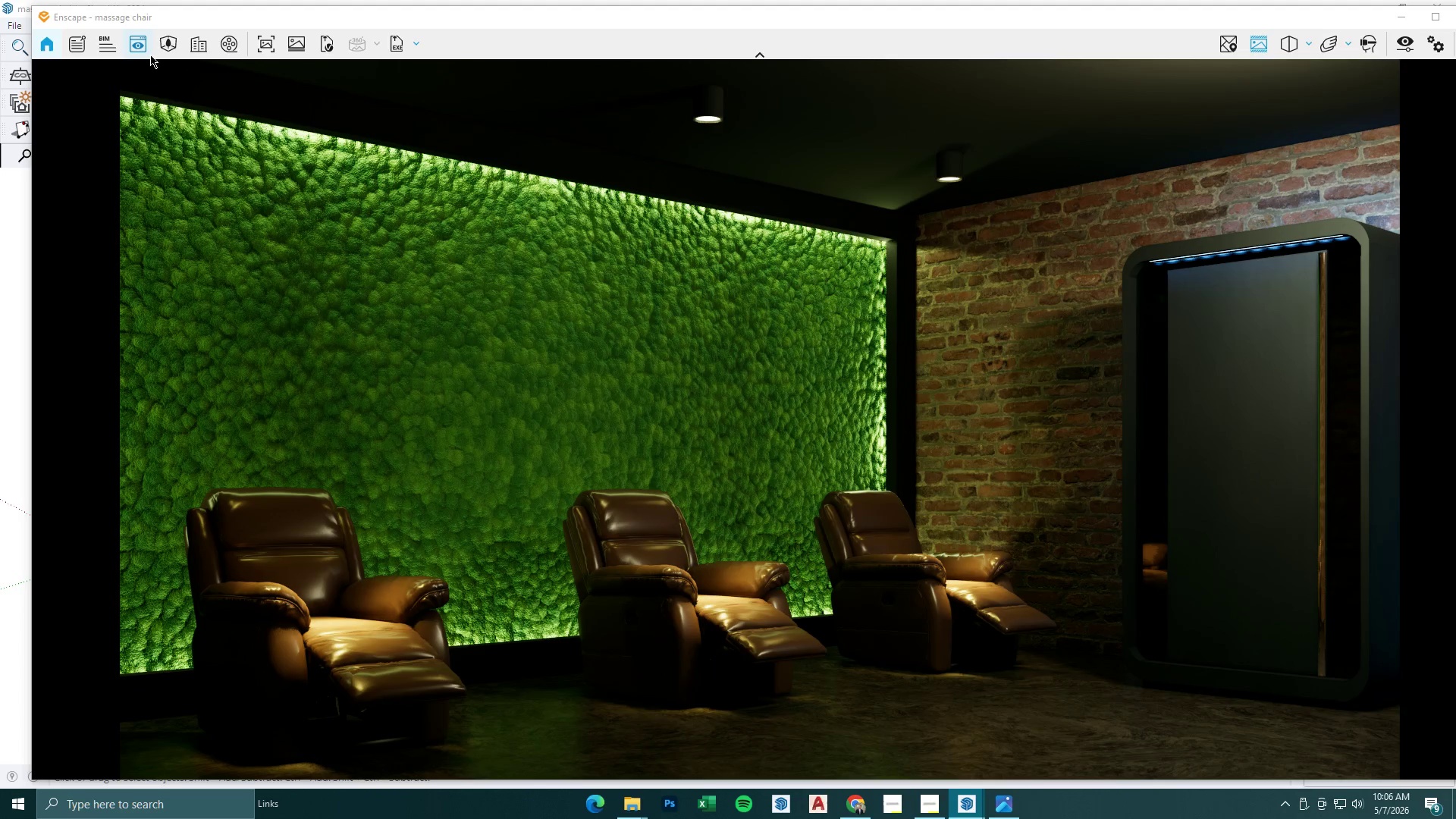 
mouse_move([303, 42])
 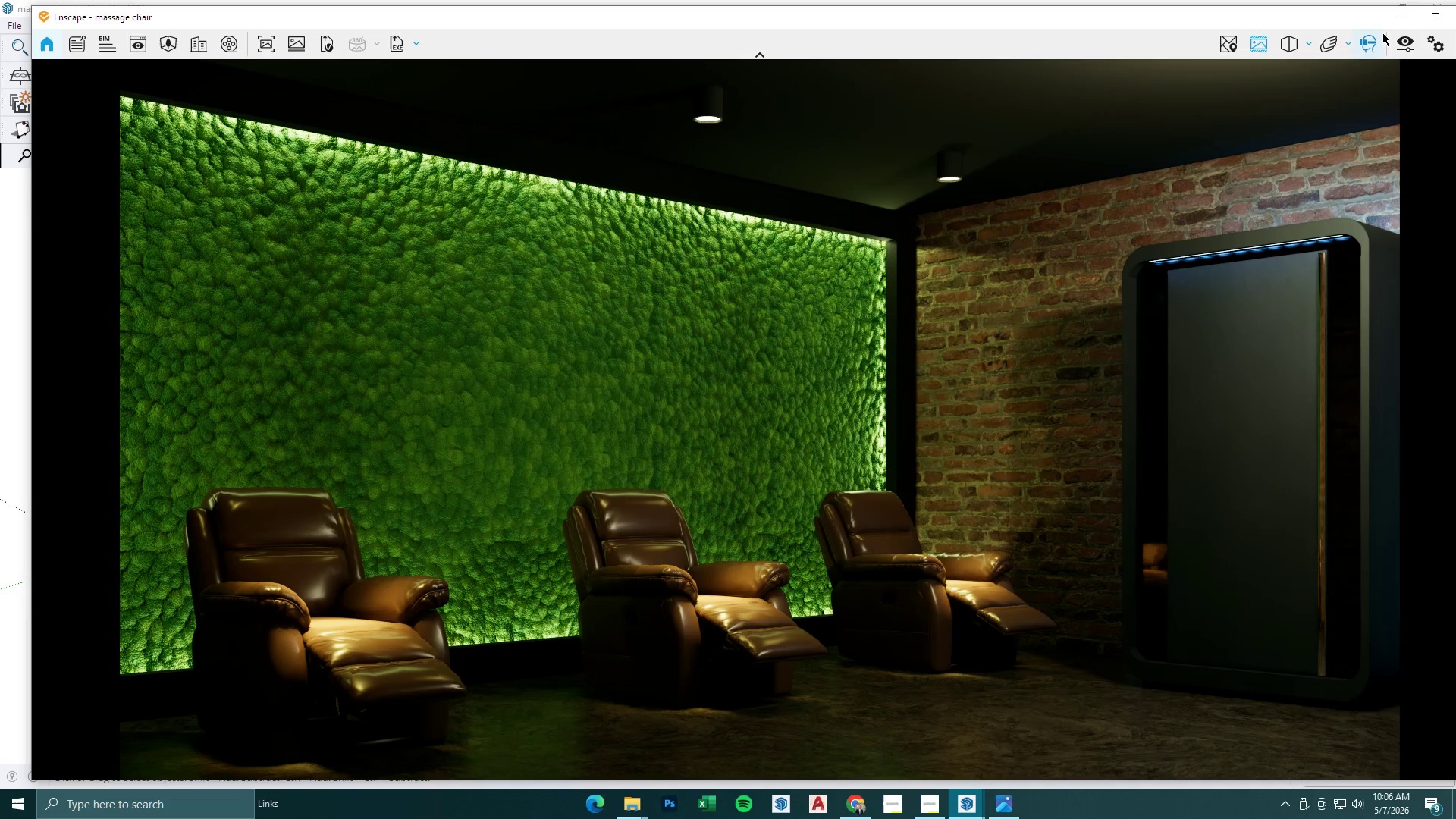 
left_click_drag(start_coordinate=[1392, 17], to_coordinate=[1397, 17])
 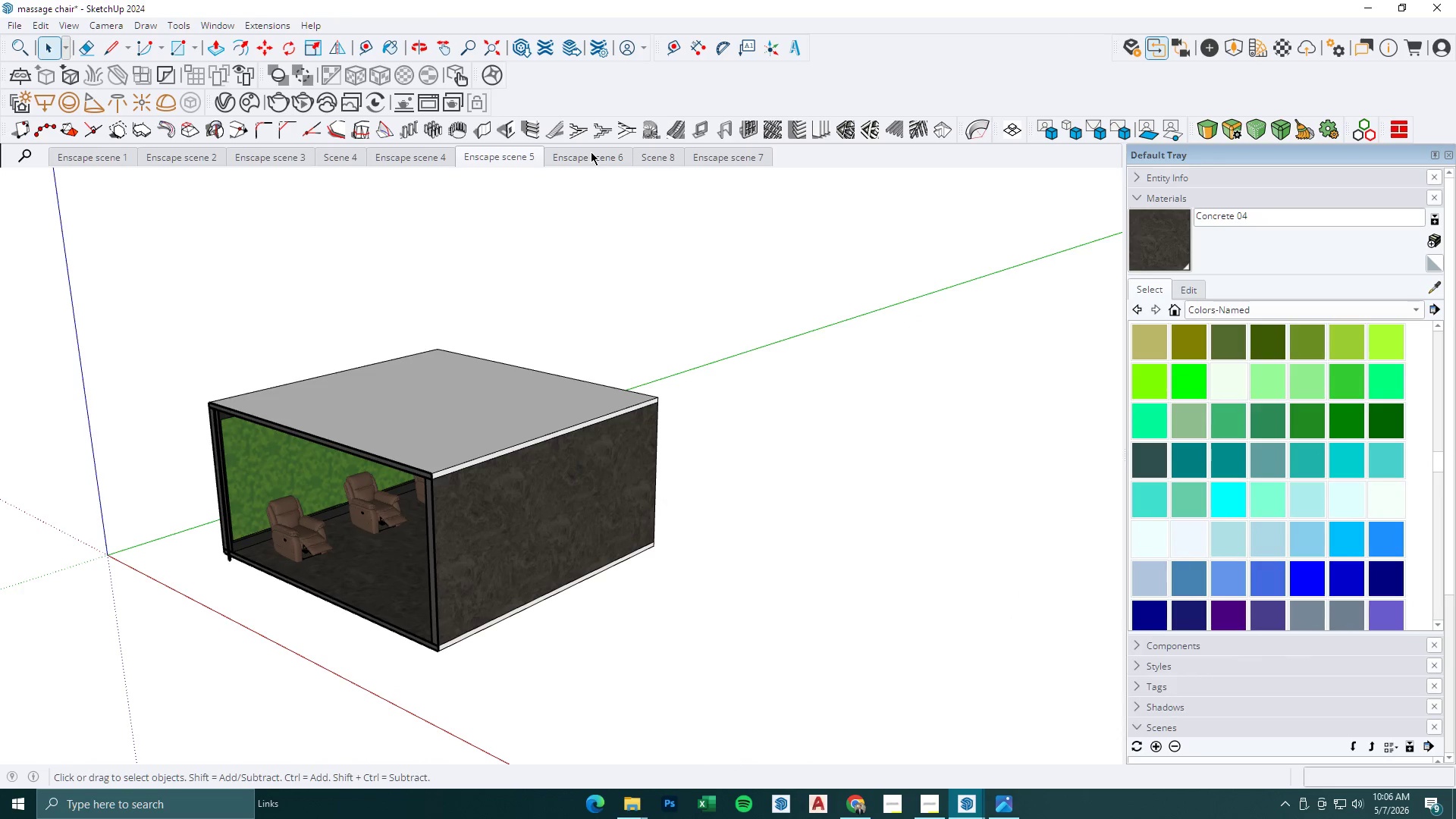 
key(Control+S)
 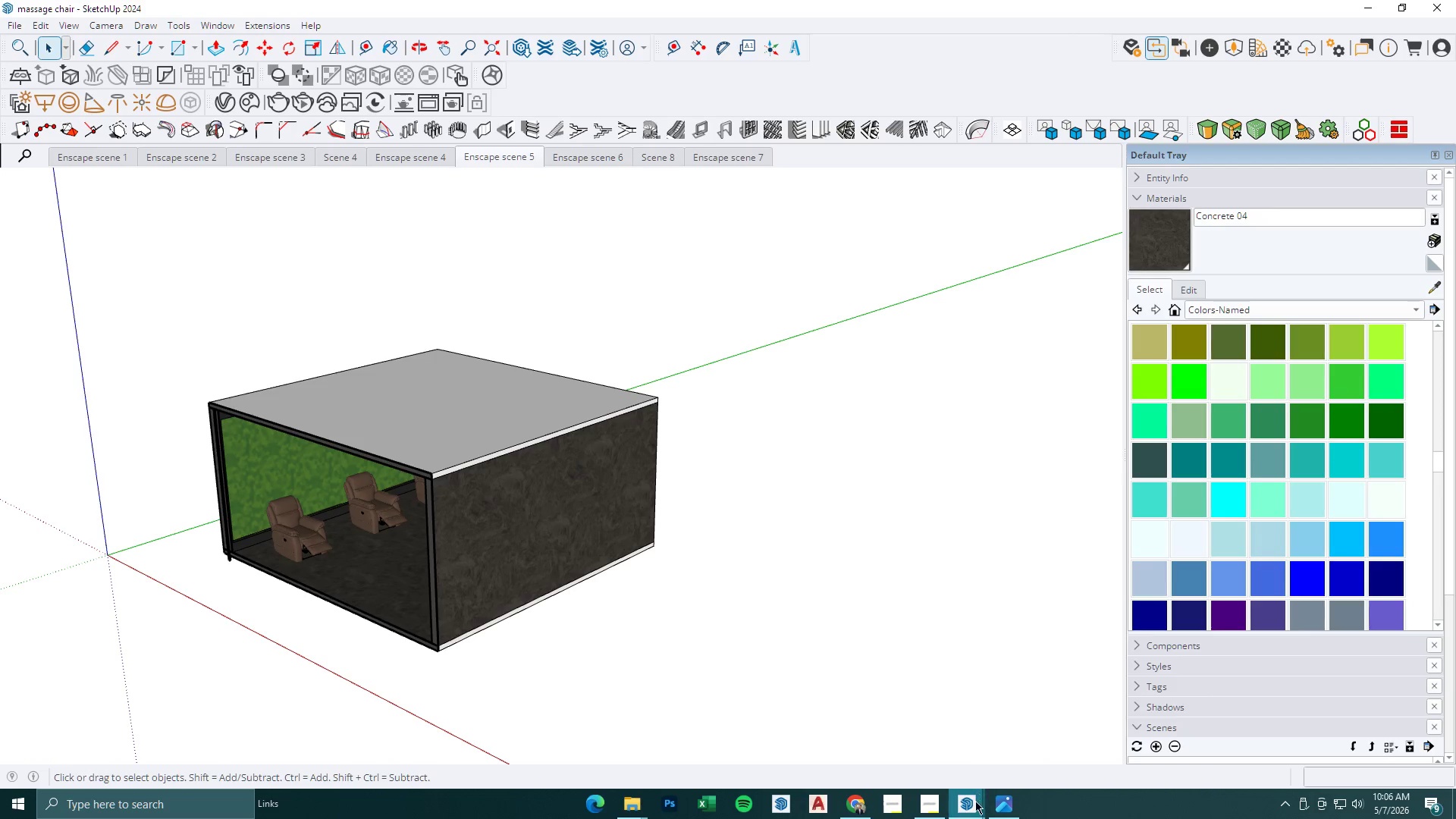 
double_click([1180, 723])
 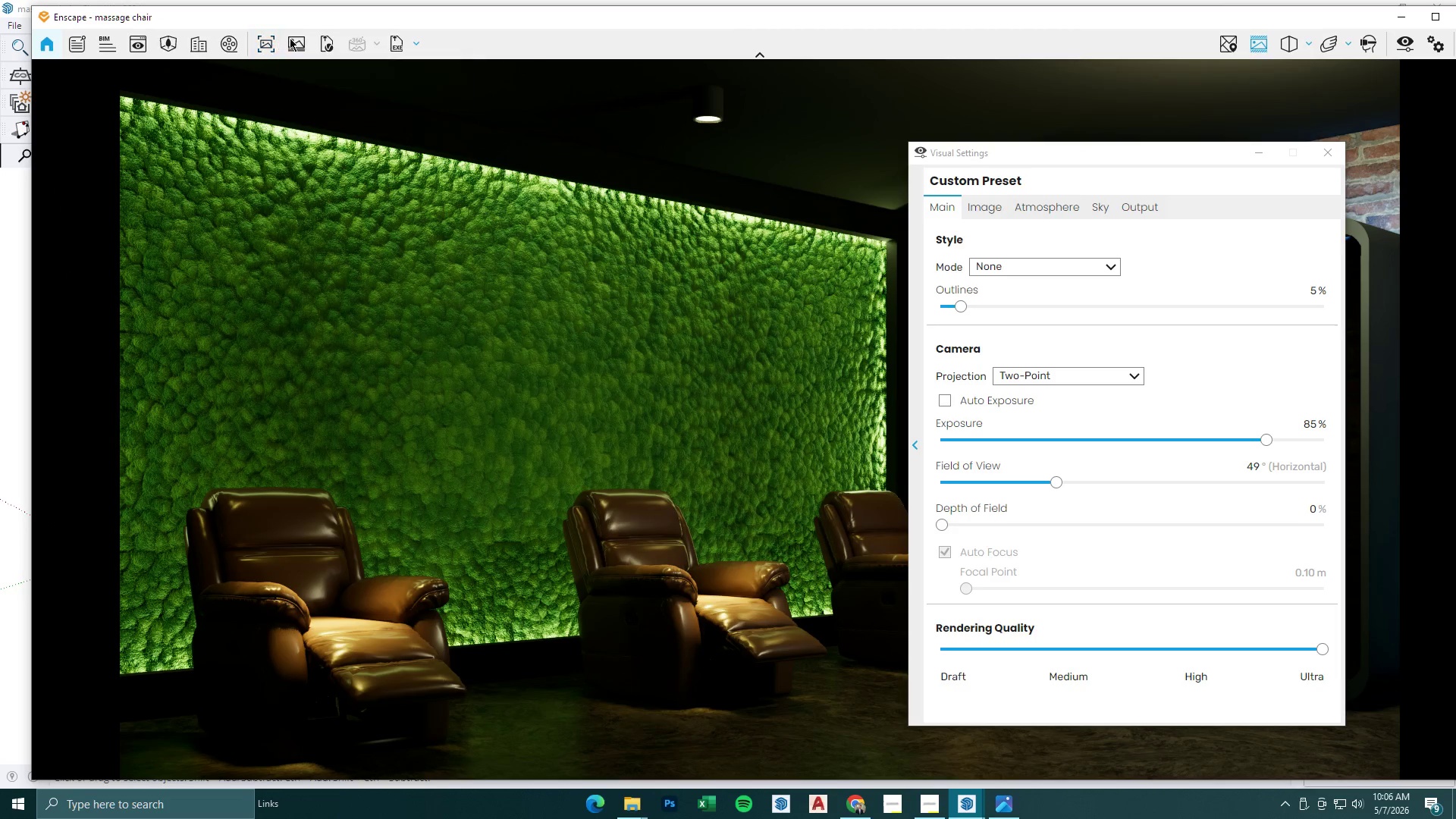 
mouse_move([296, 45])
 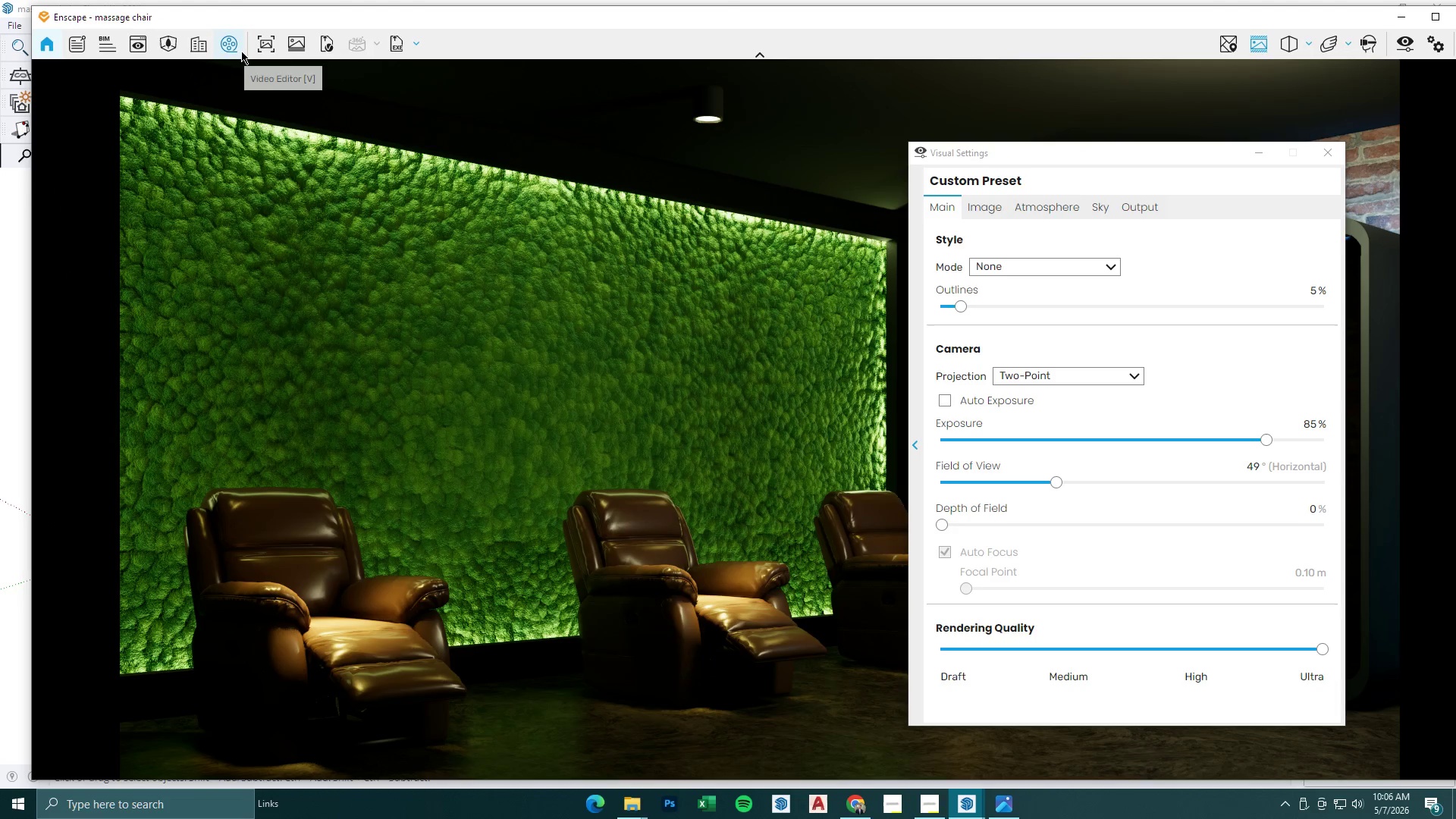 
left_click([239, 50])
 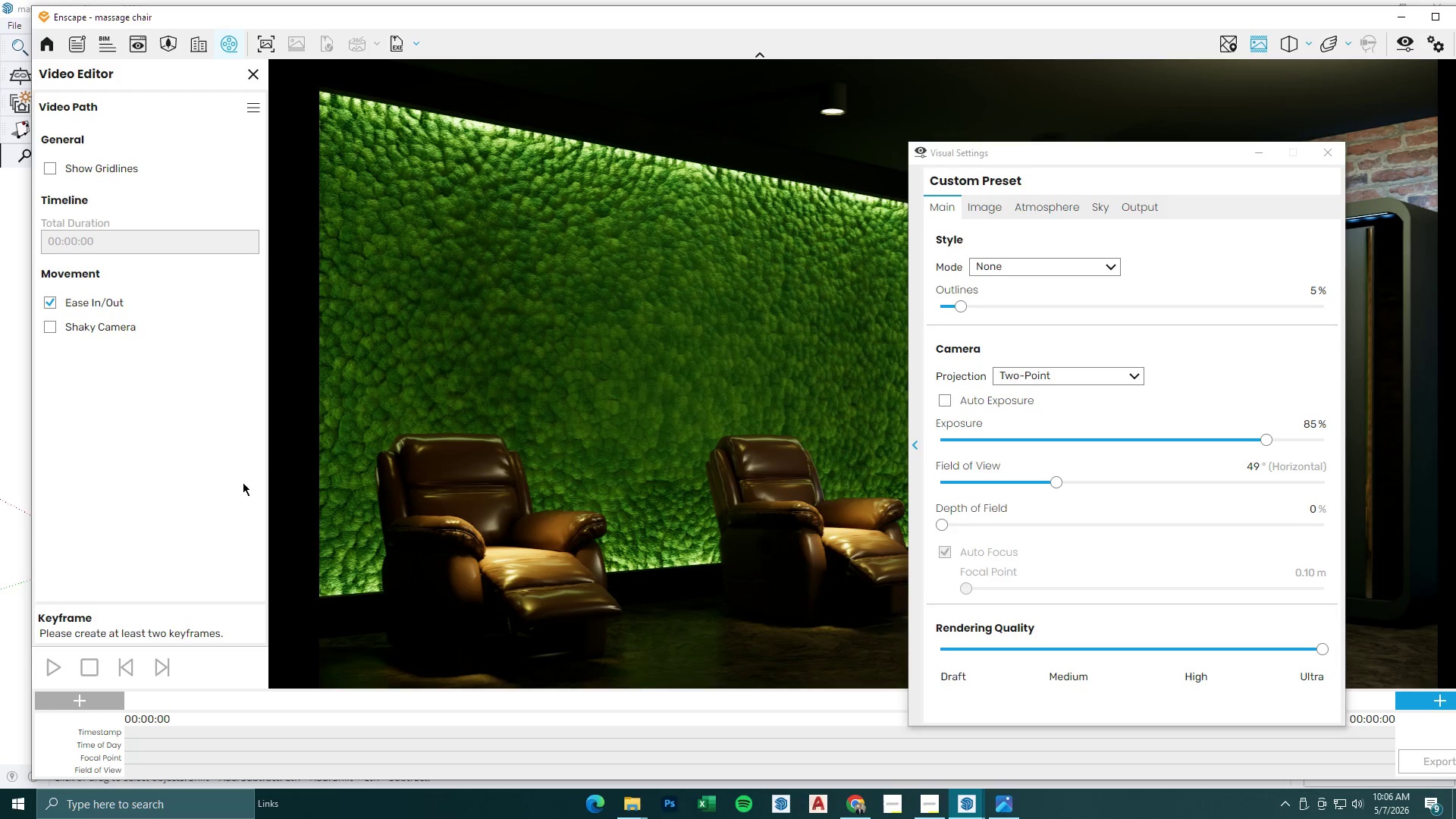 
left_click([96, 708])
 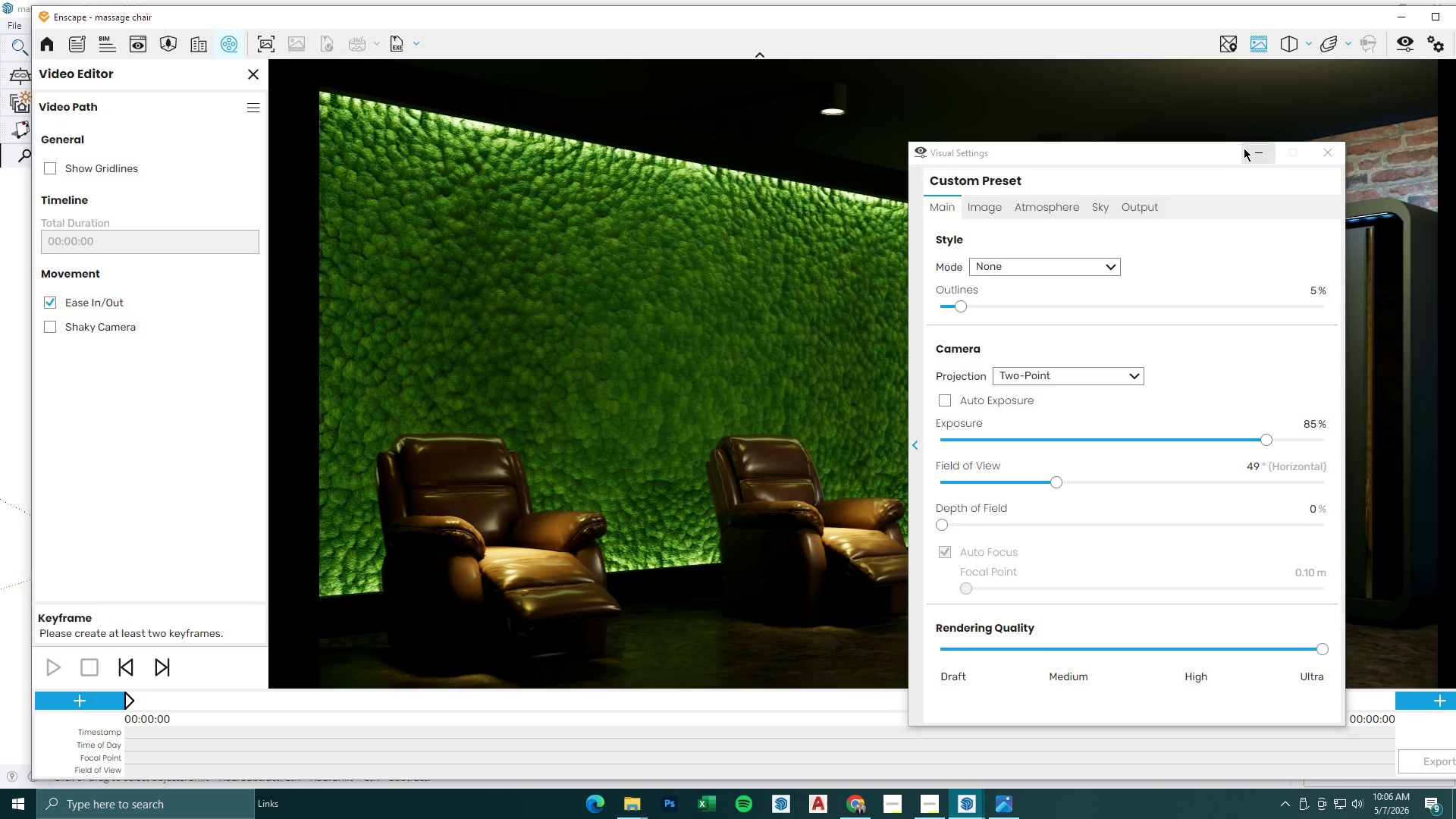 
left_click([1262, 148])
 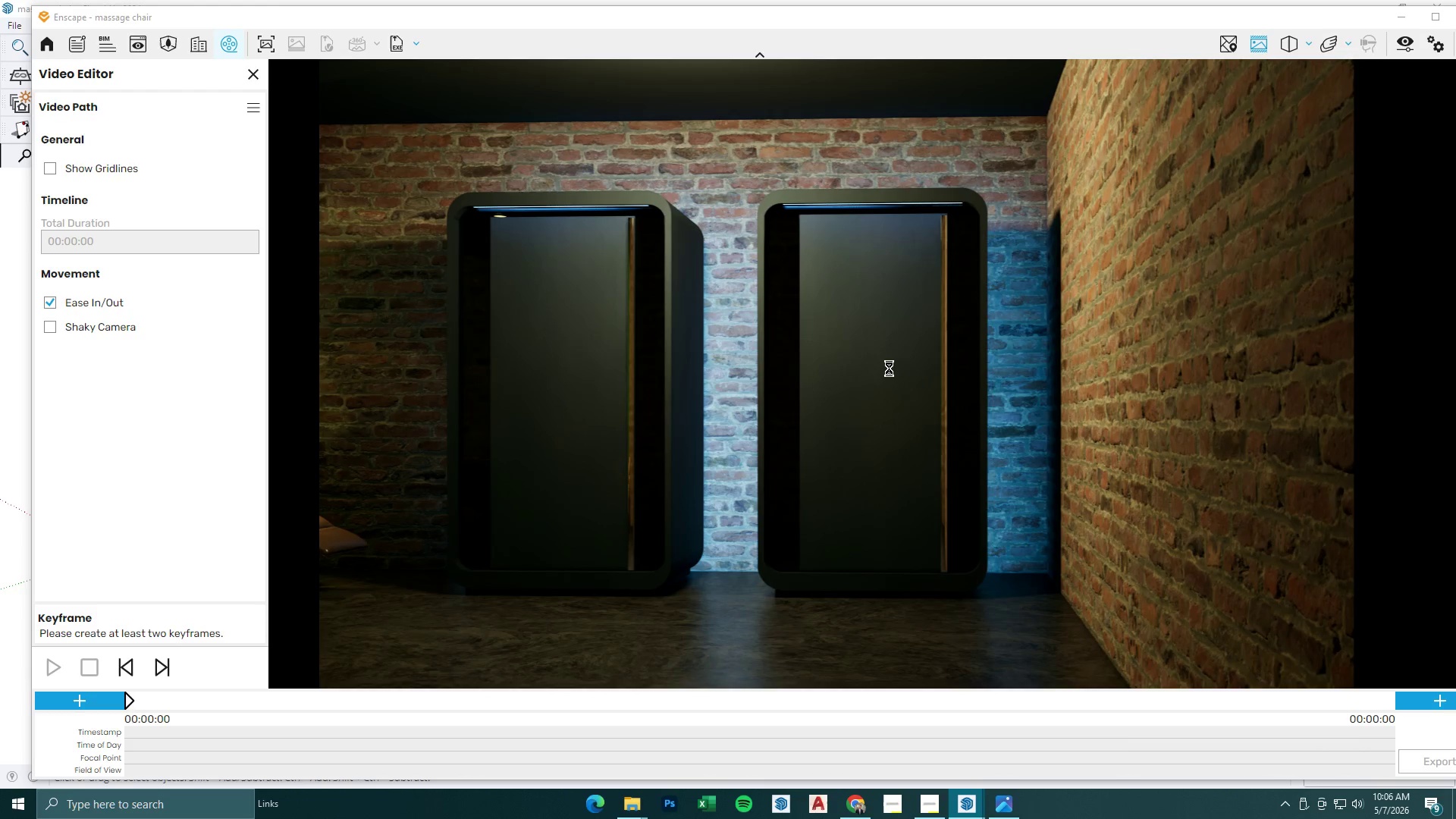 
wait(13.36)
 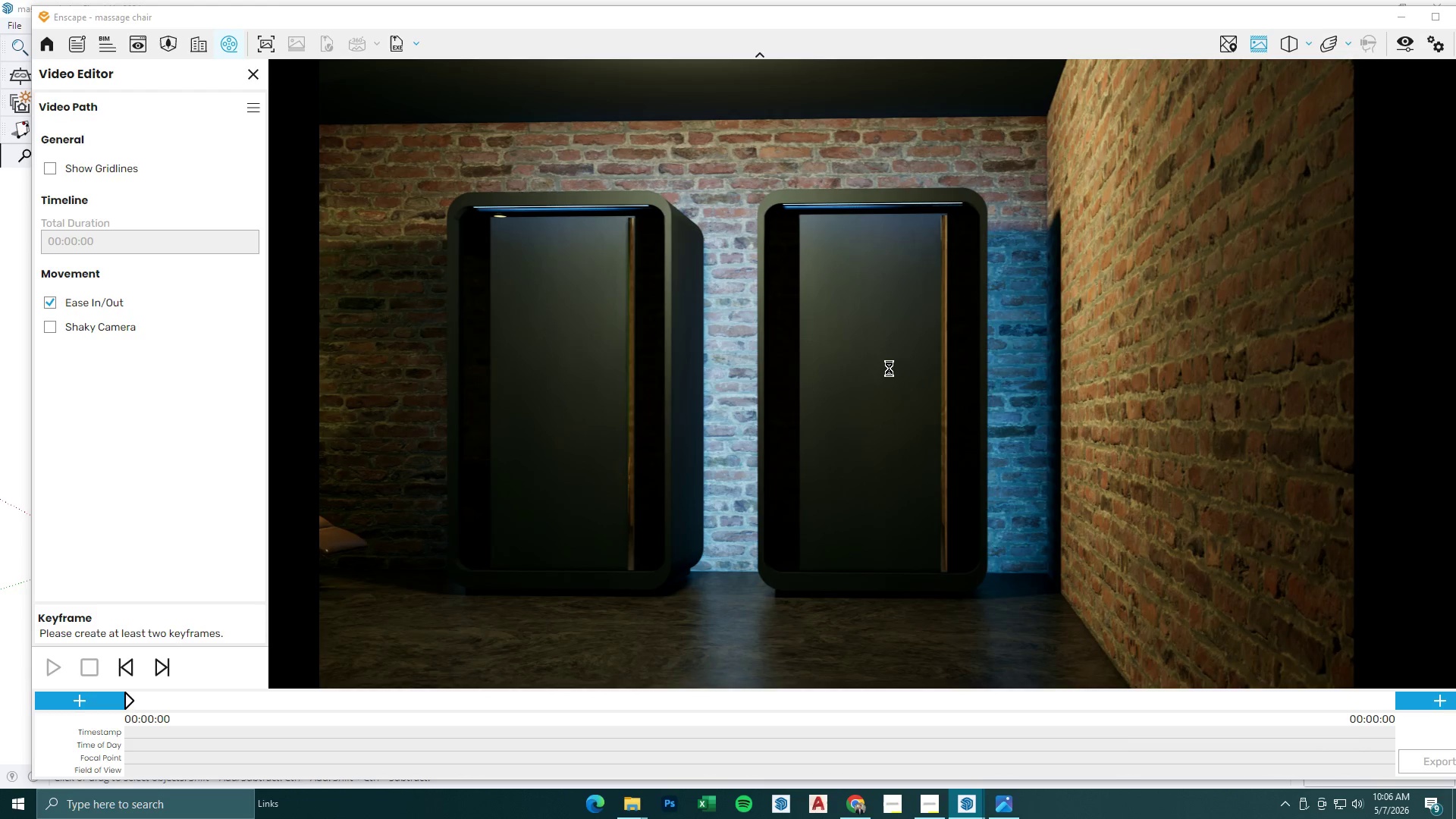 
left_click([1415, 704])
 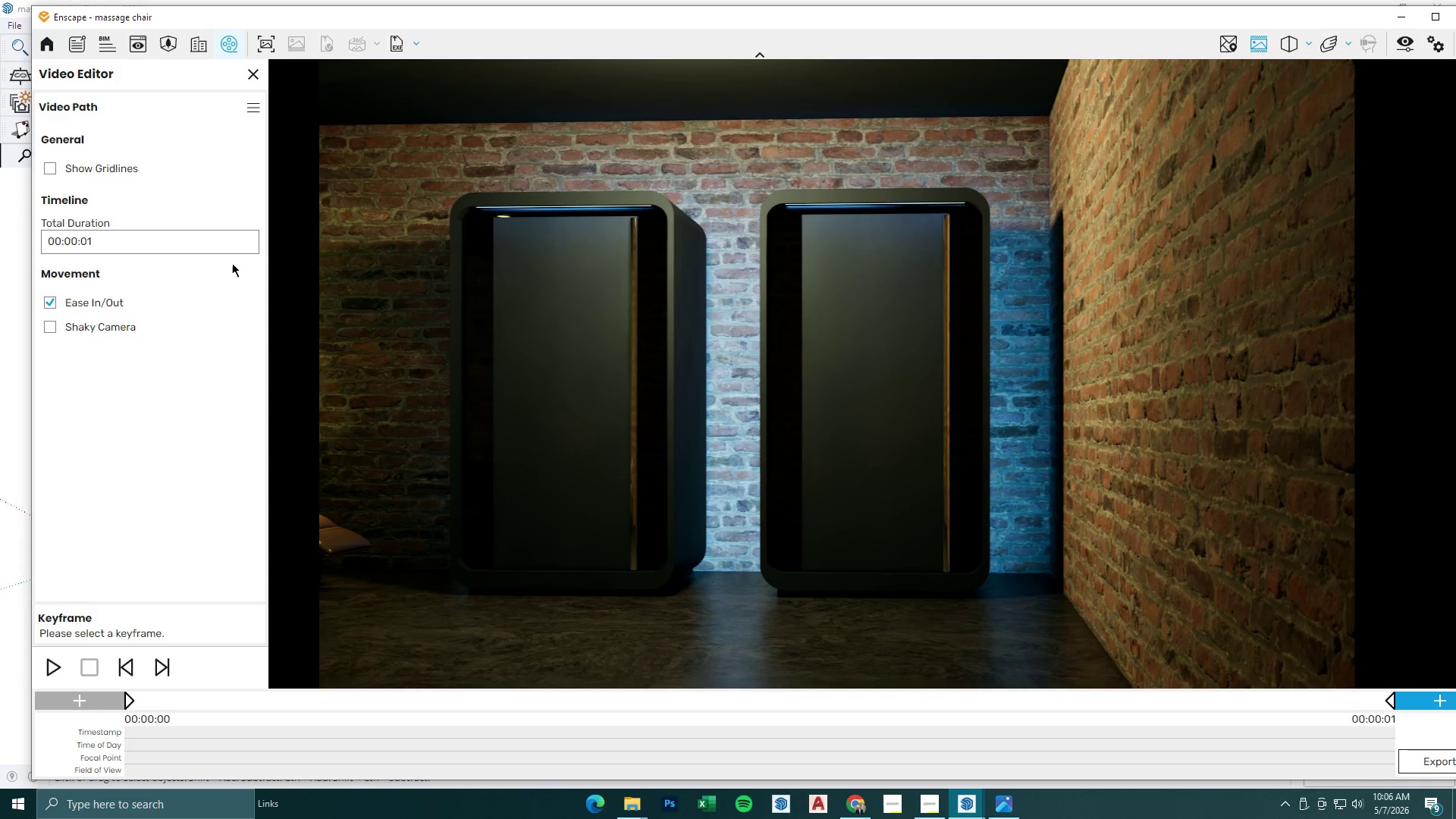 
wait(5.72)
 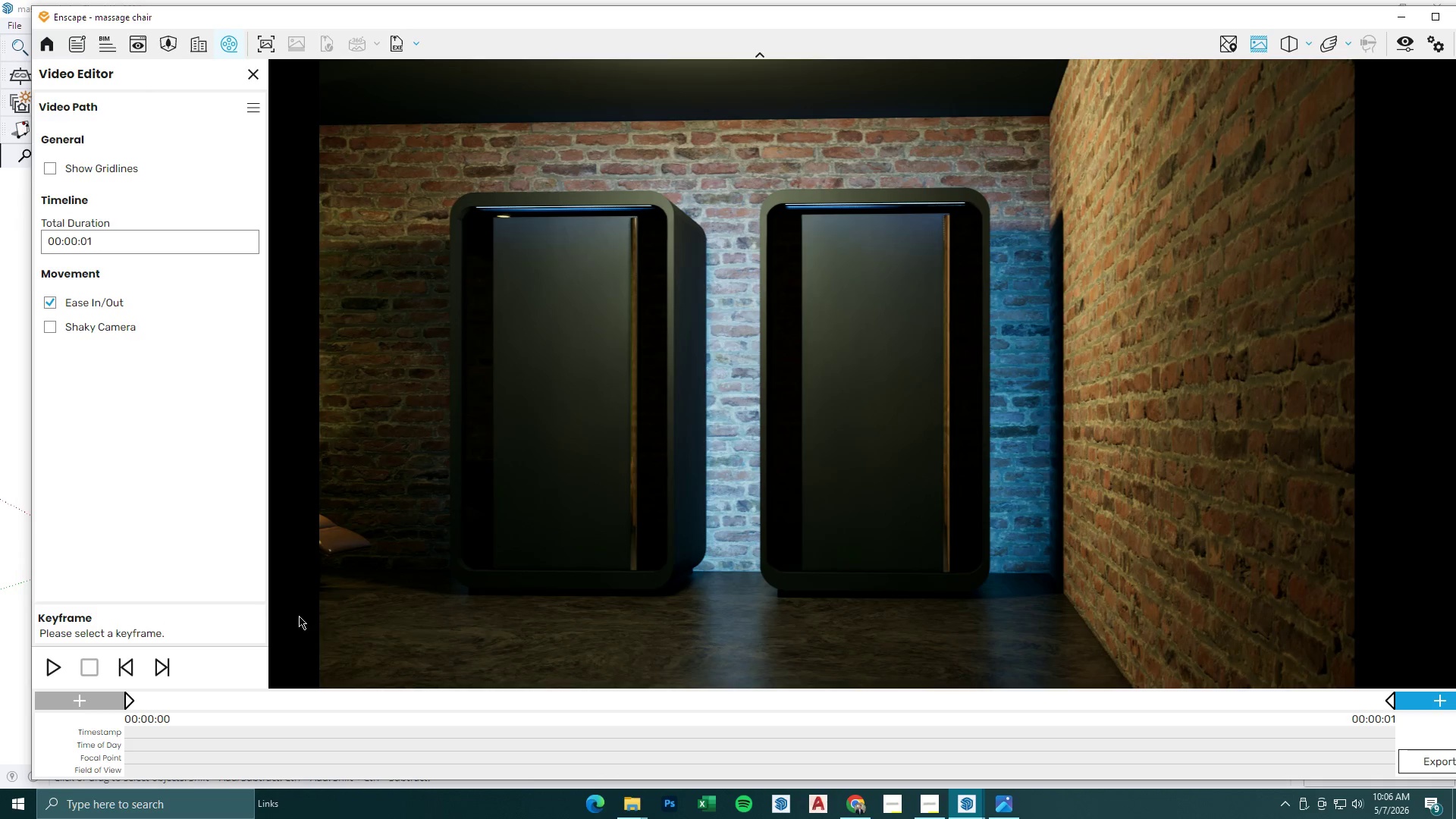 
left_click([66, 670])
 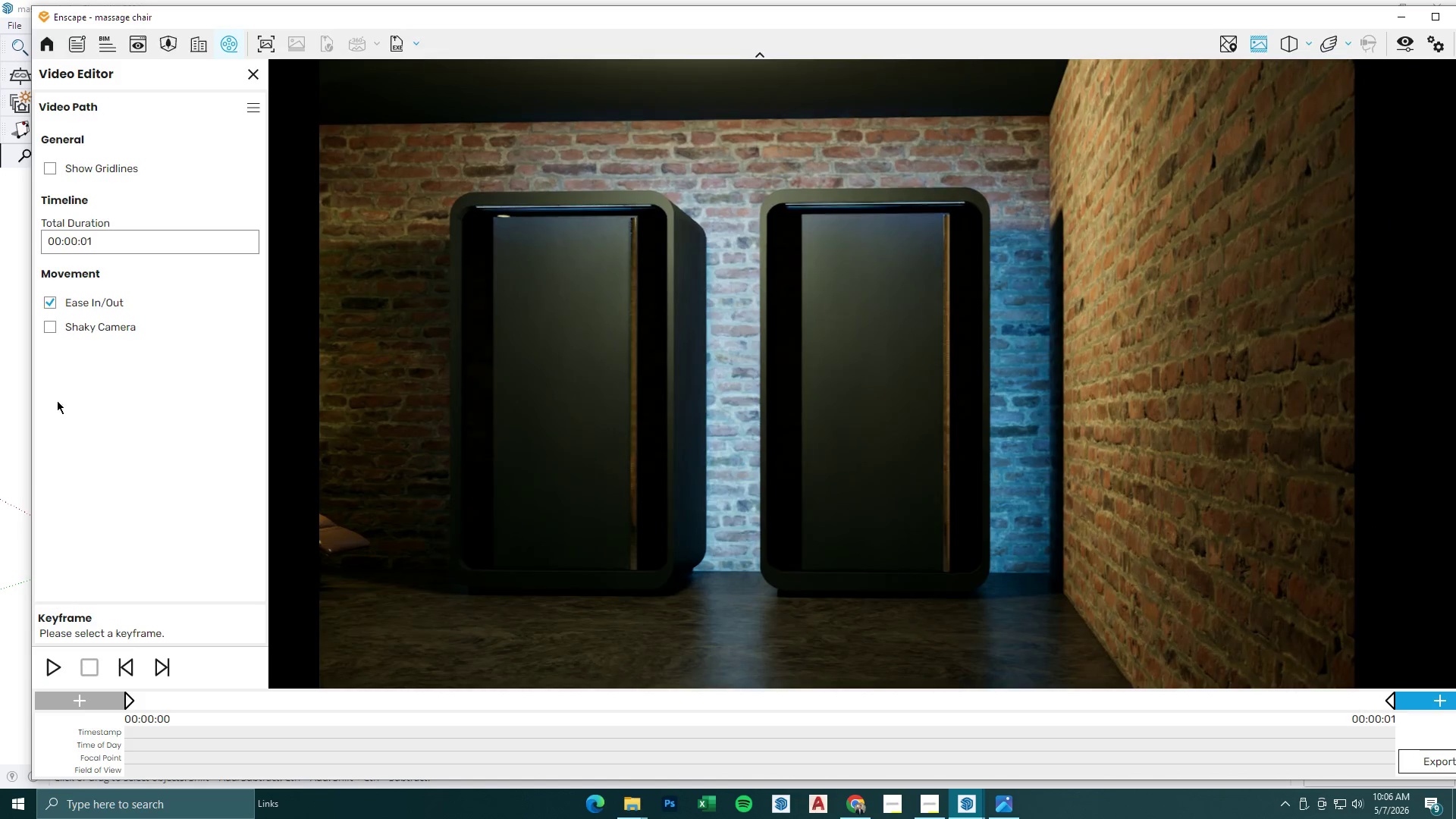 
left_click([152, 244])
 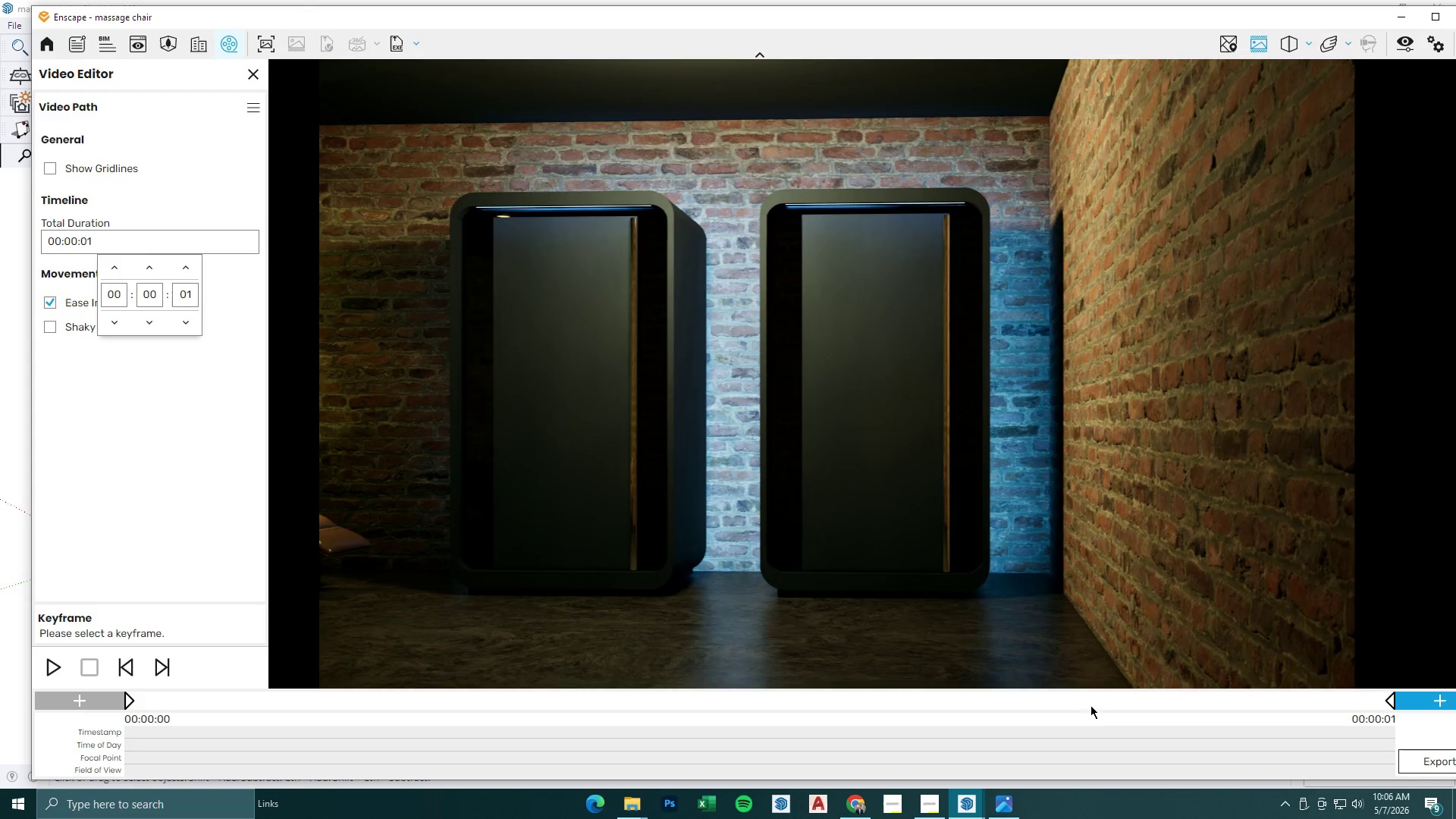 
left_click([1388, 703])
 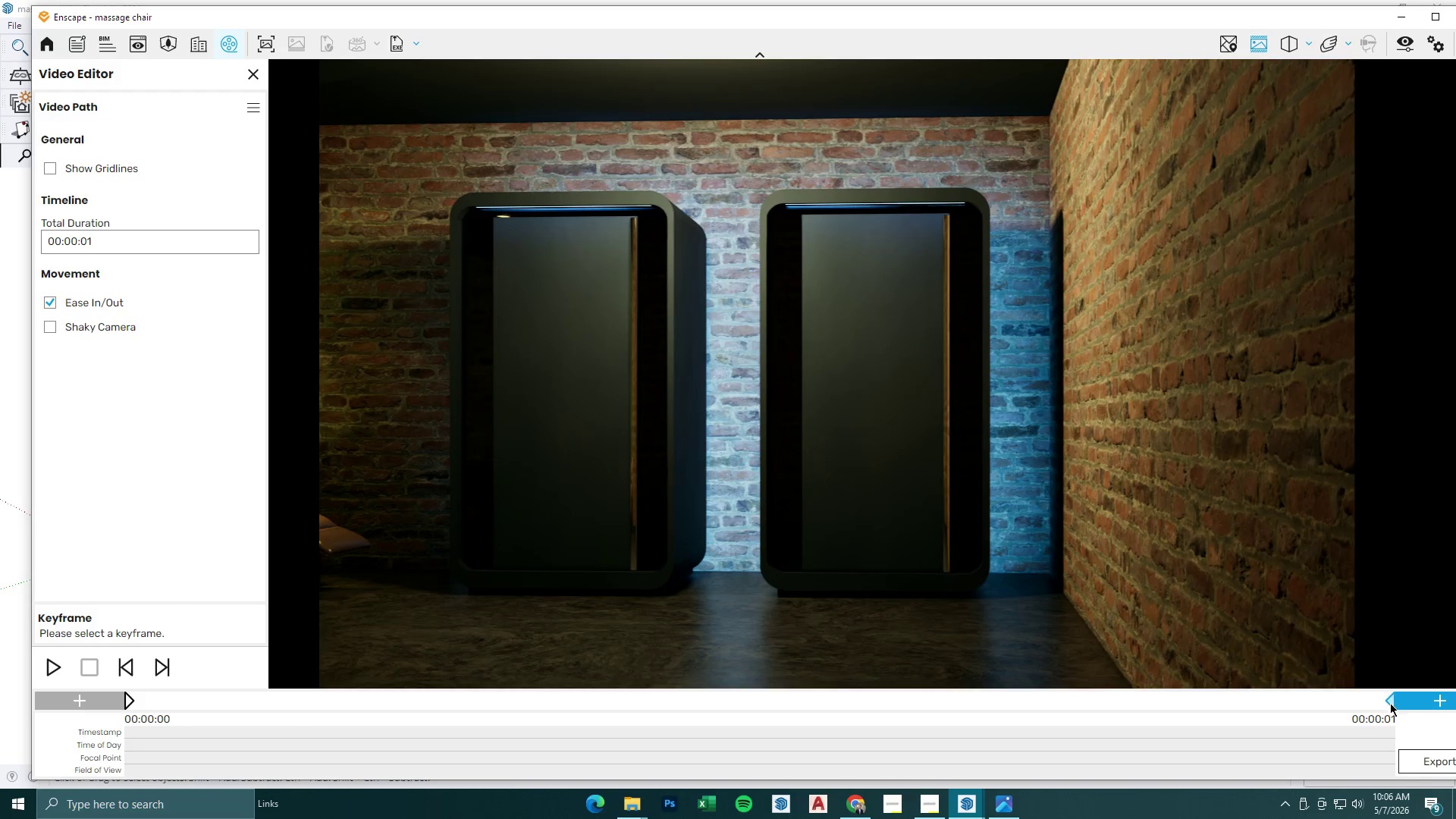 
left_click([1390, 703])
 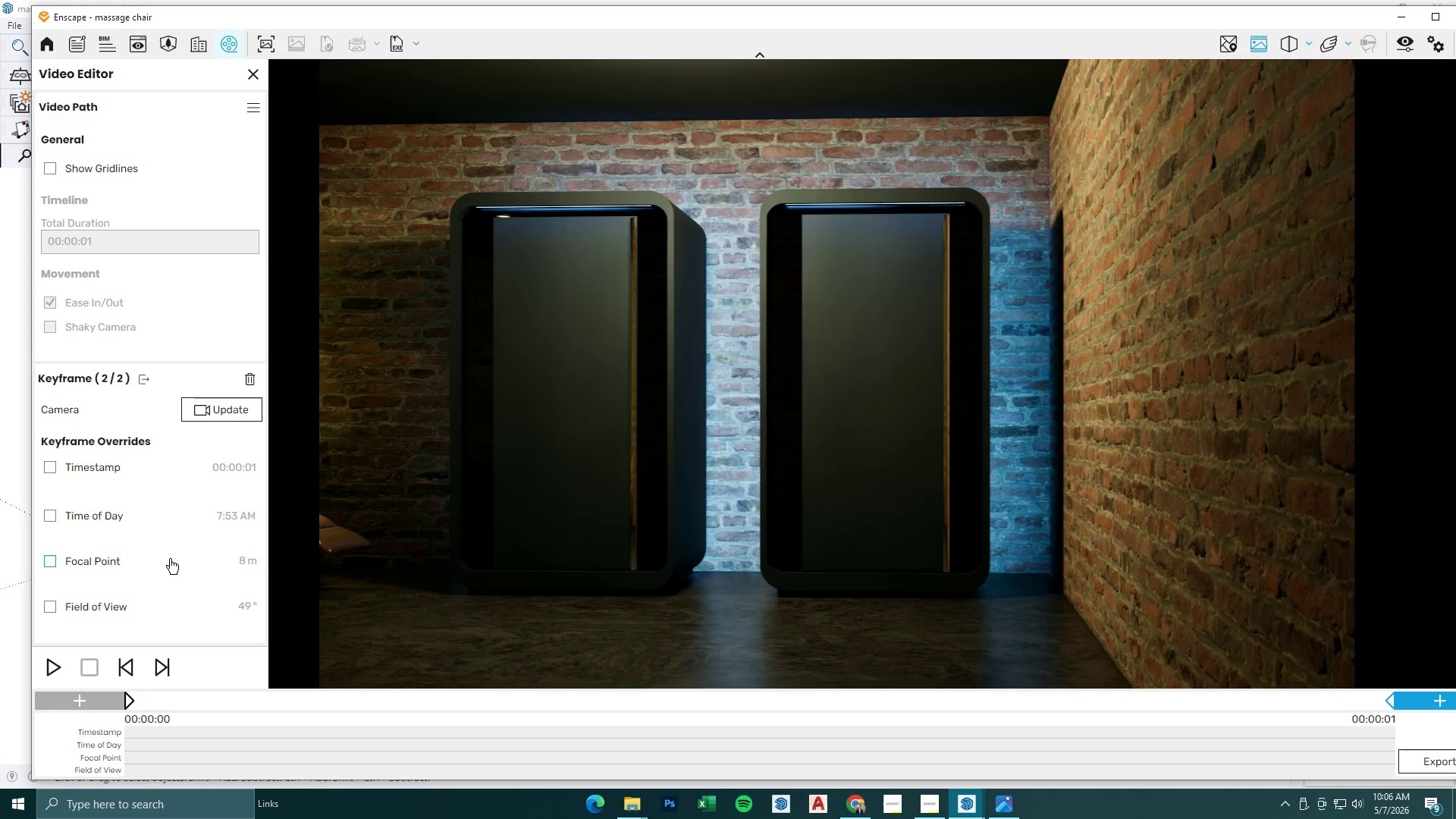 
left_click([52, 467])
 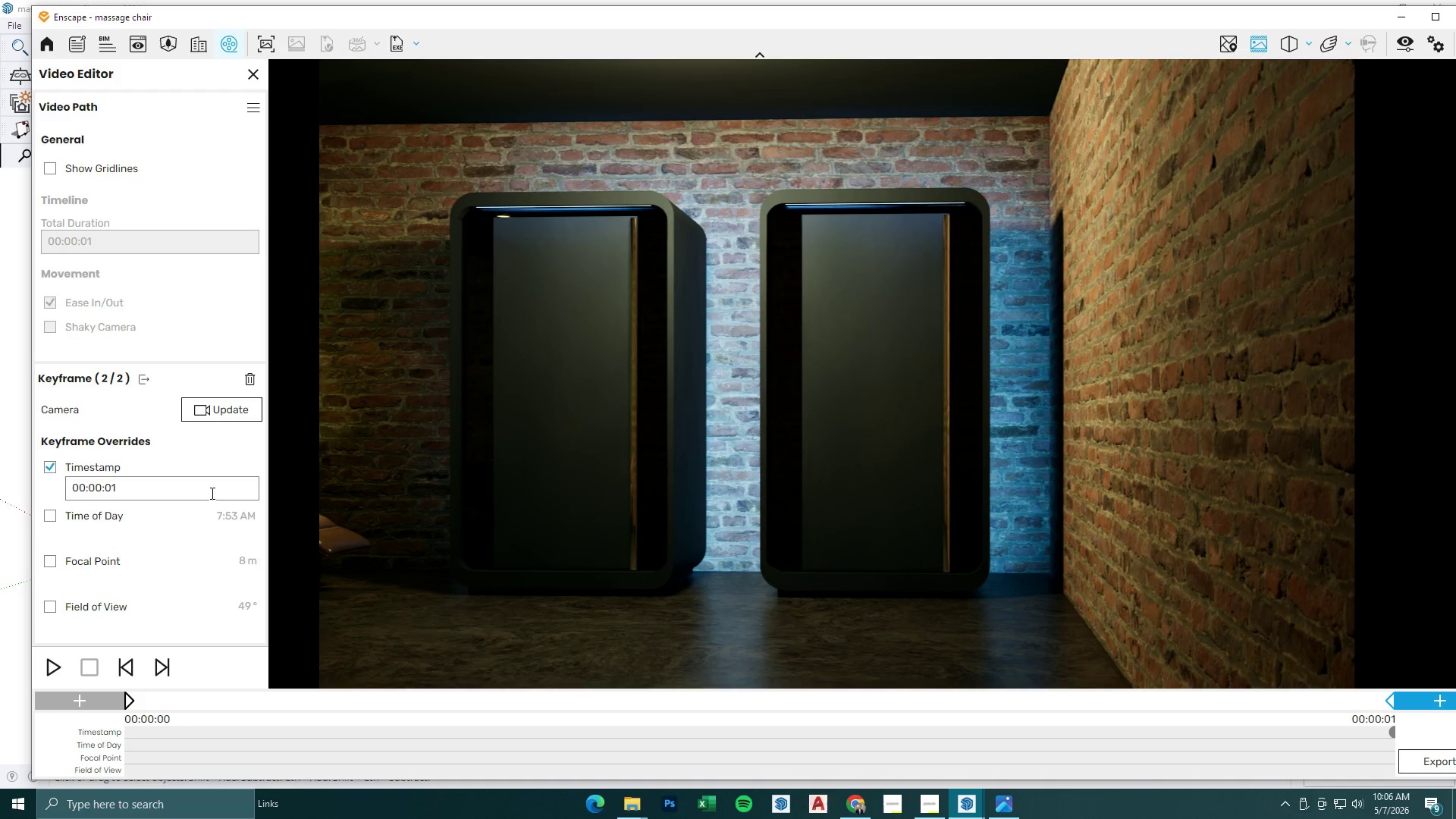 
left_click([212, 494])
 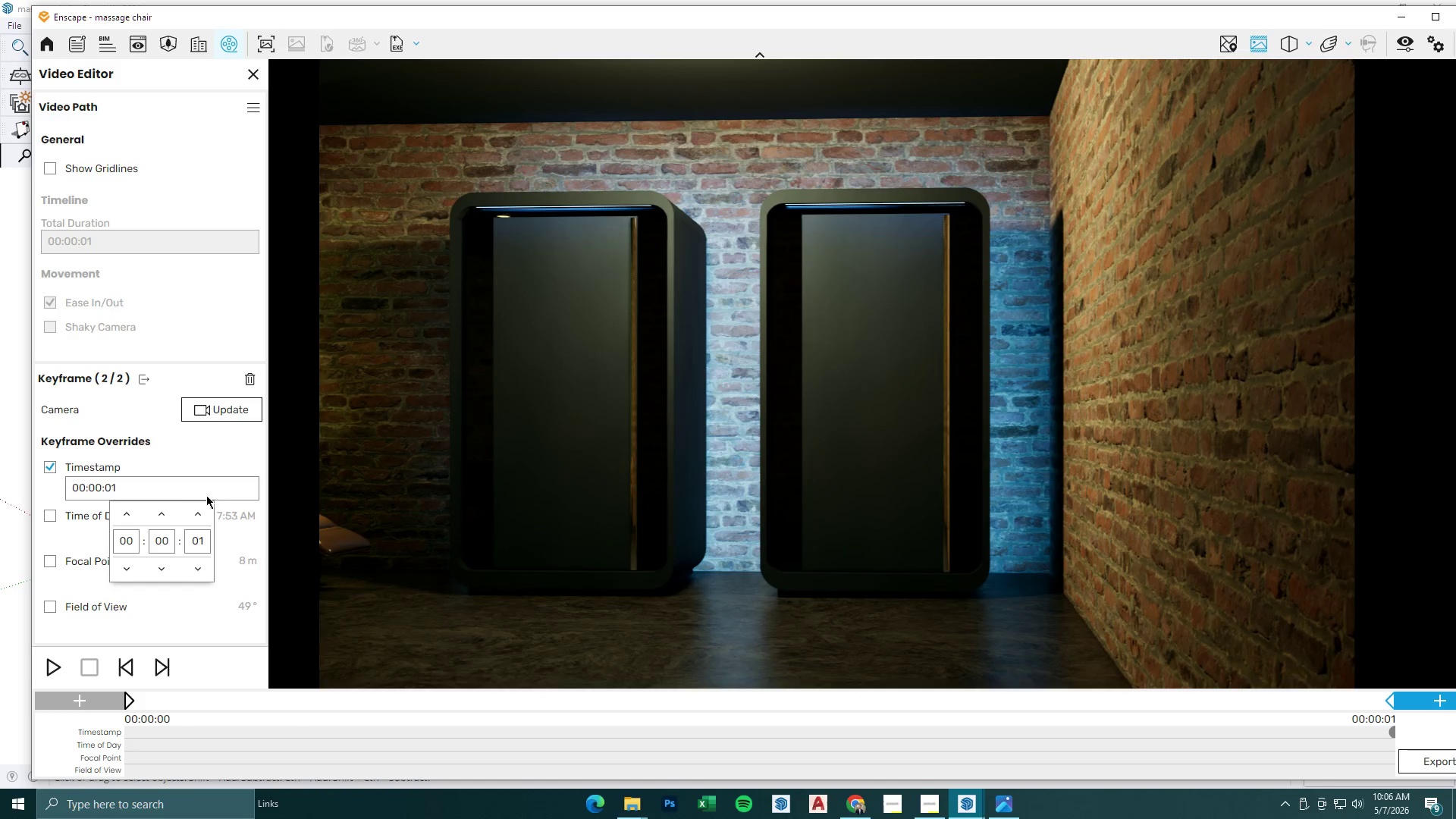 
double_click([193, 507])
 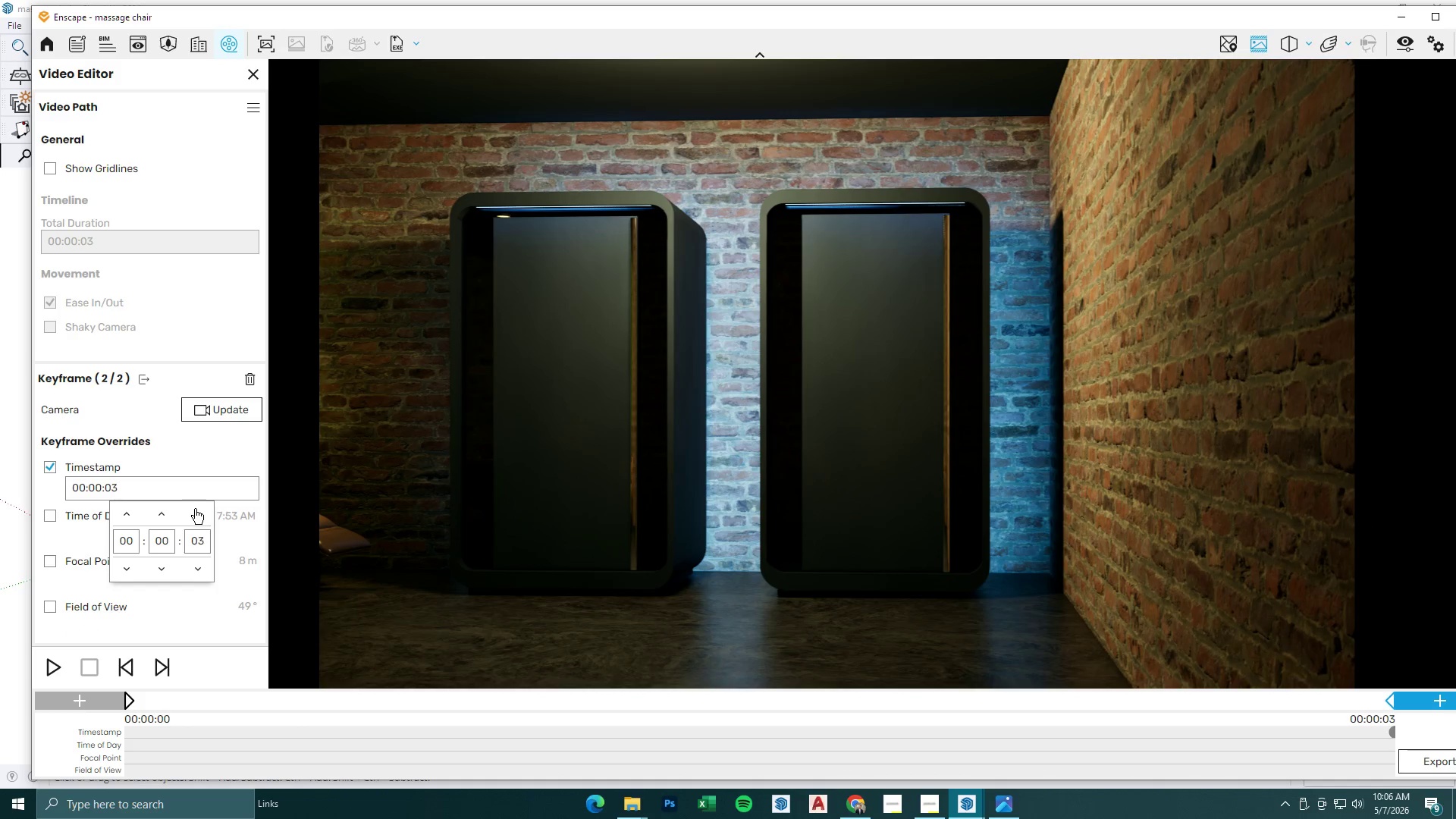 
triple_click([195, 509])
 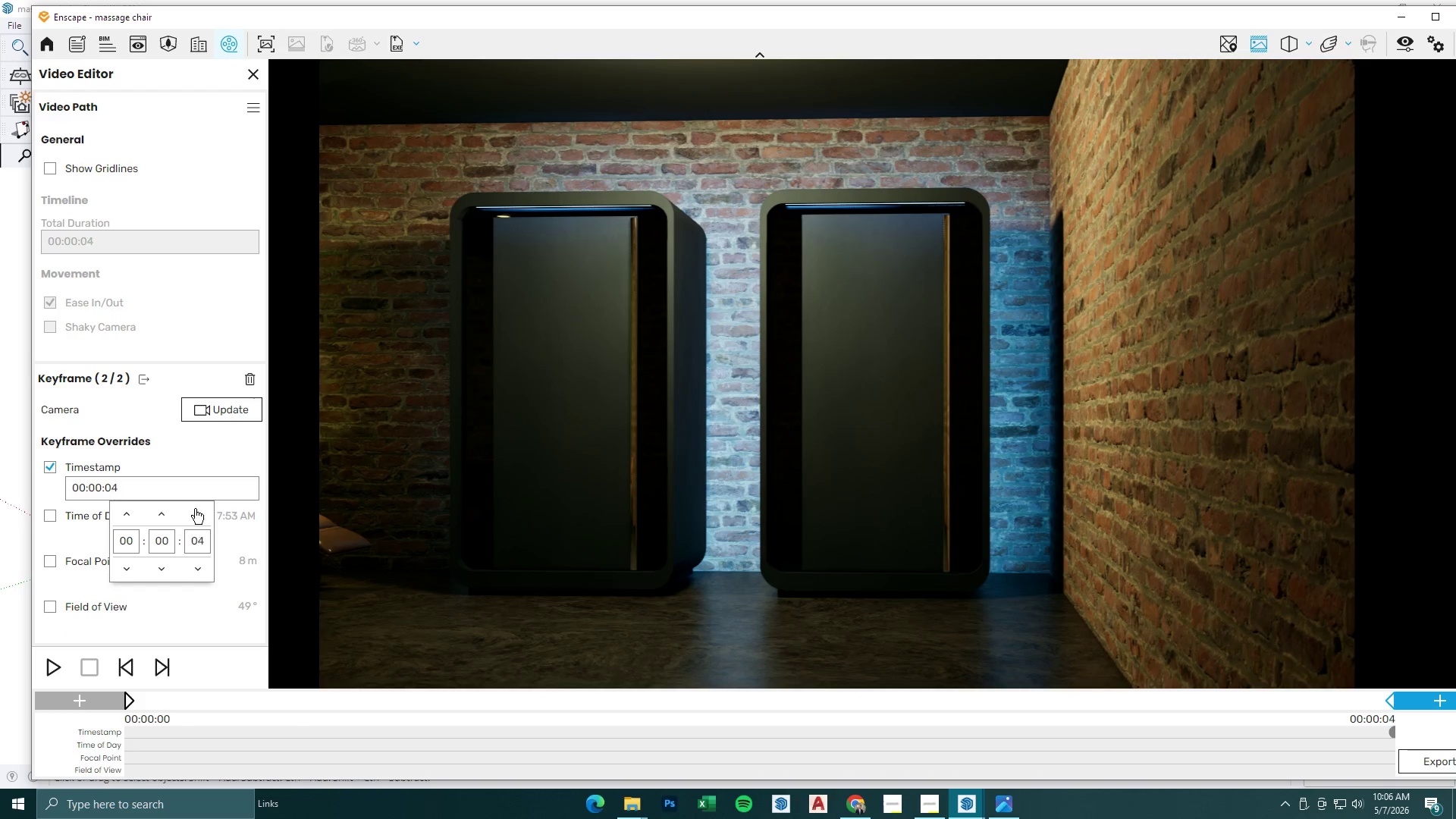 
triple_click([195, 509])
 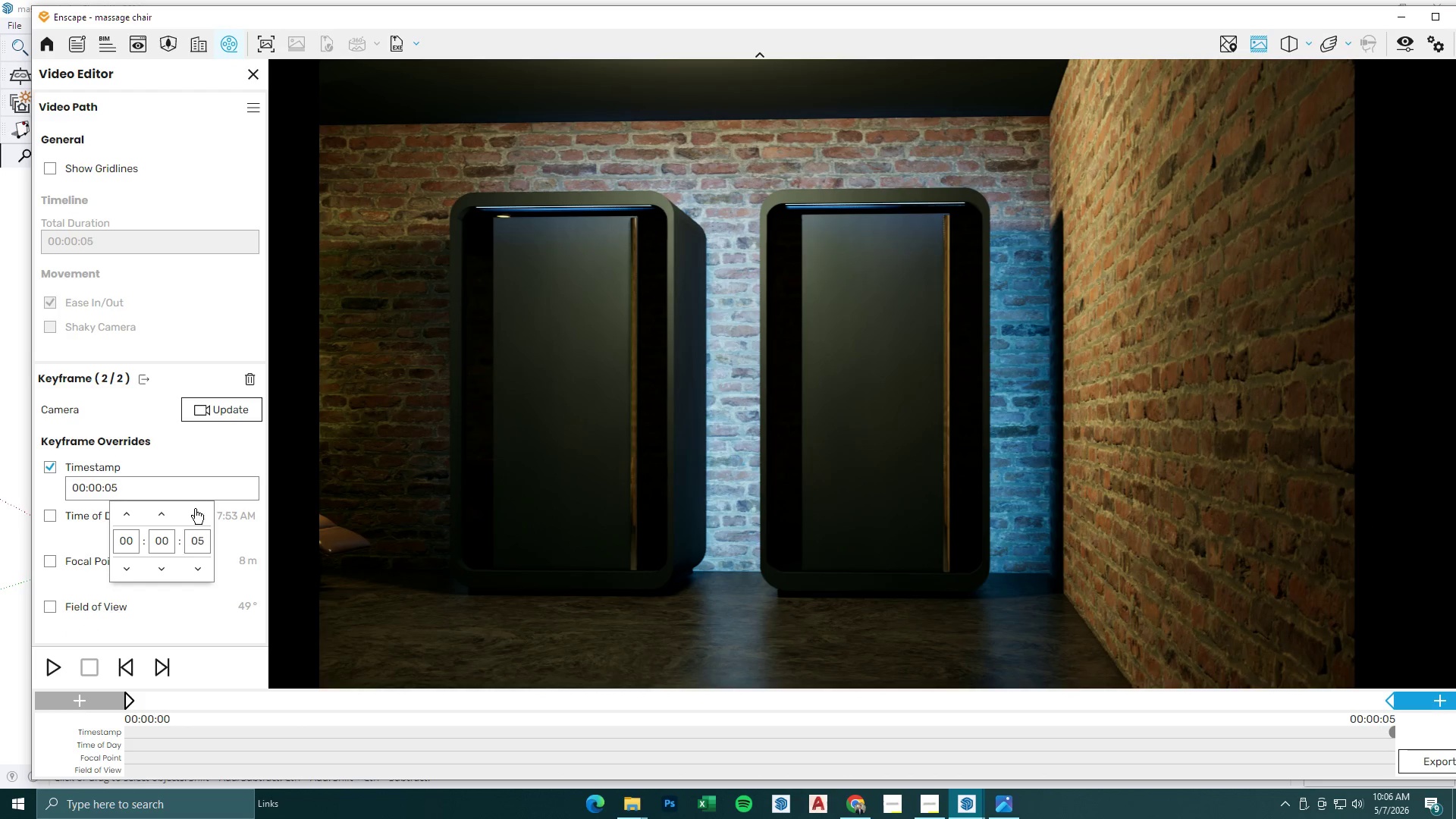 
triple_click([195, 509])
 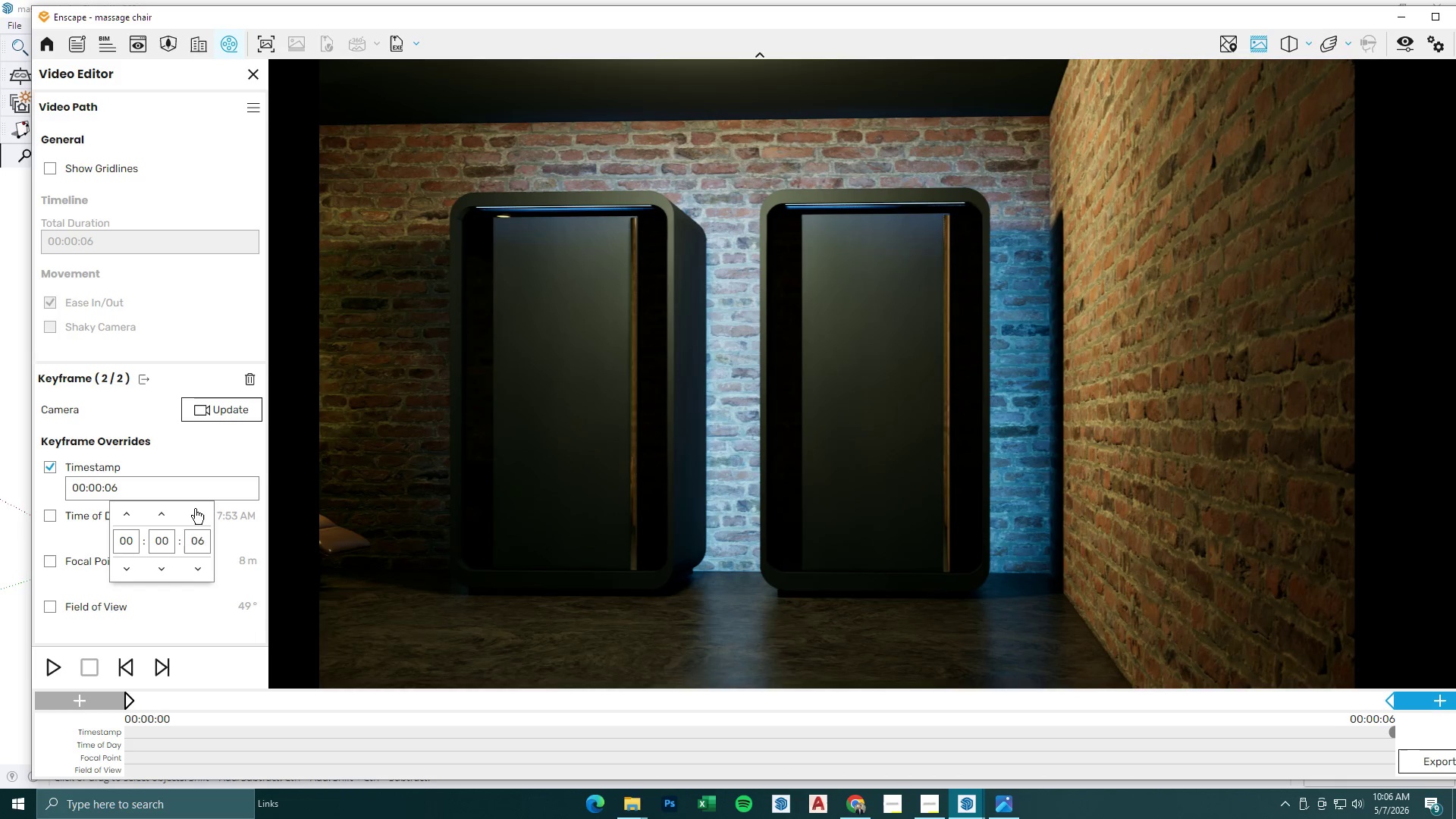 
triple_click([195, 509])
 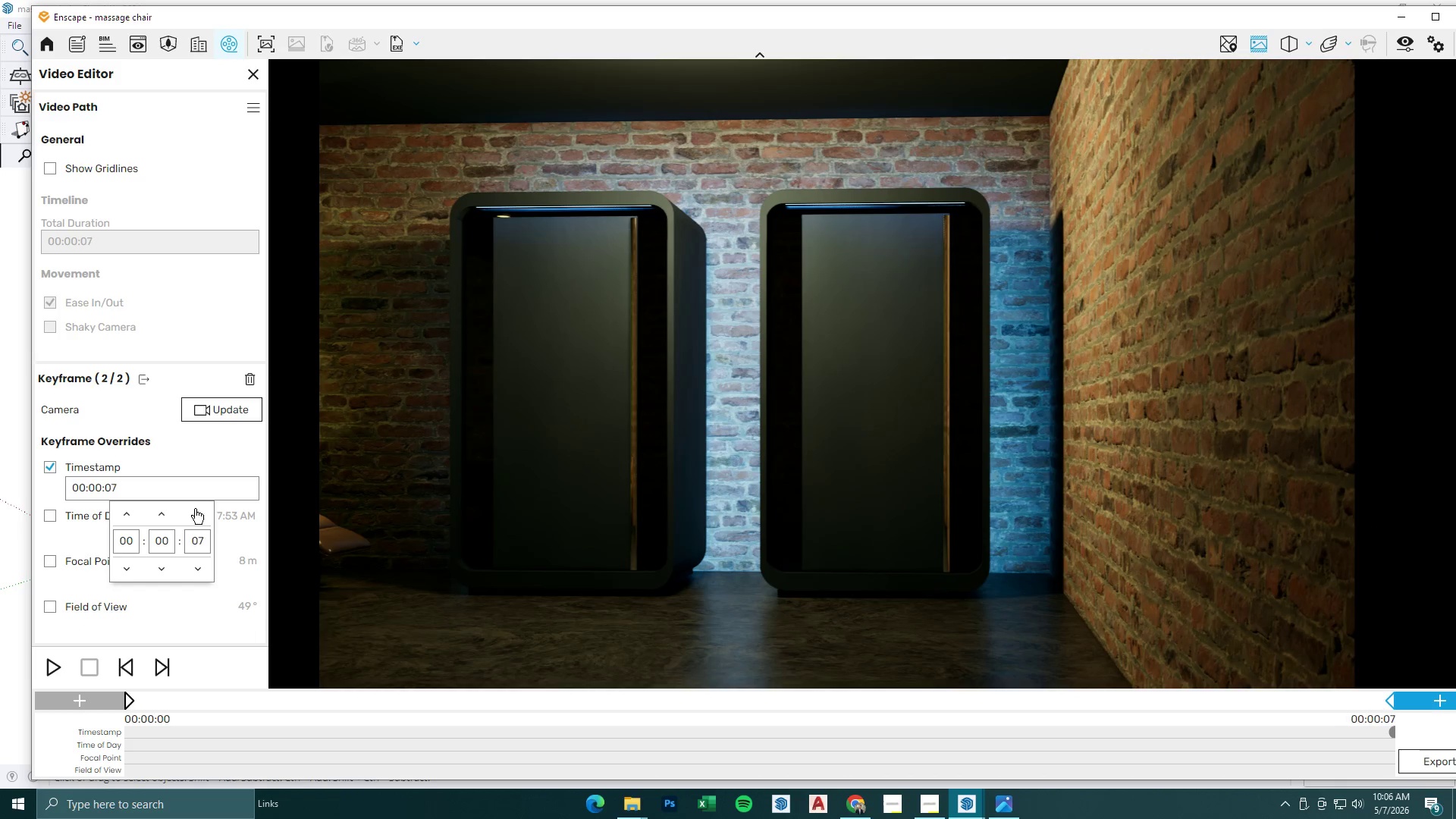 
triple_click([195, 509])
 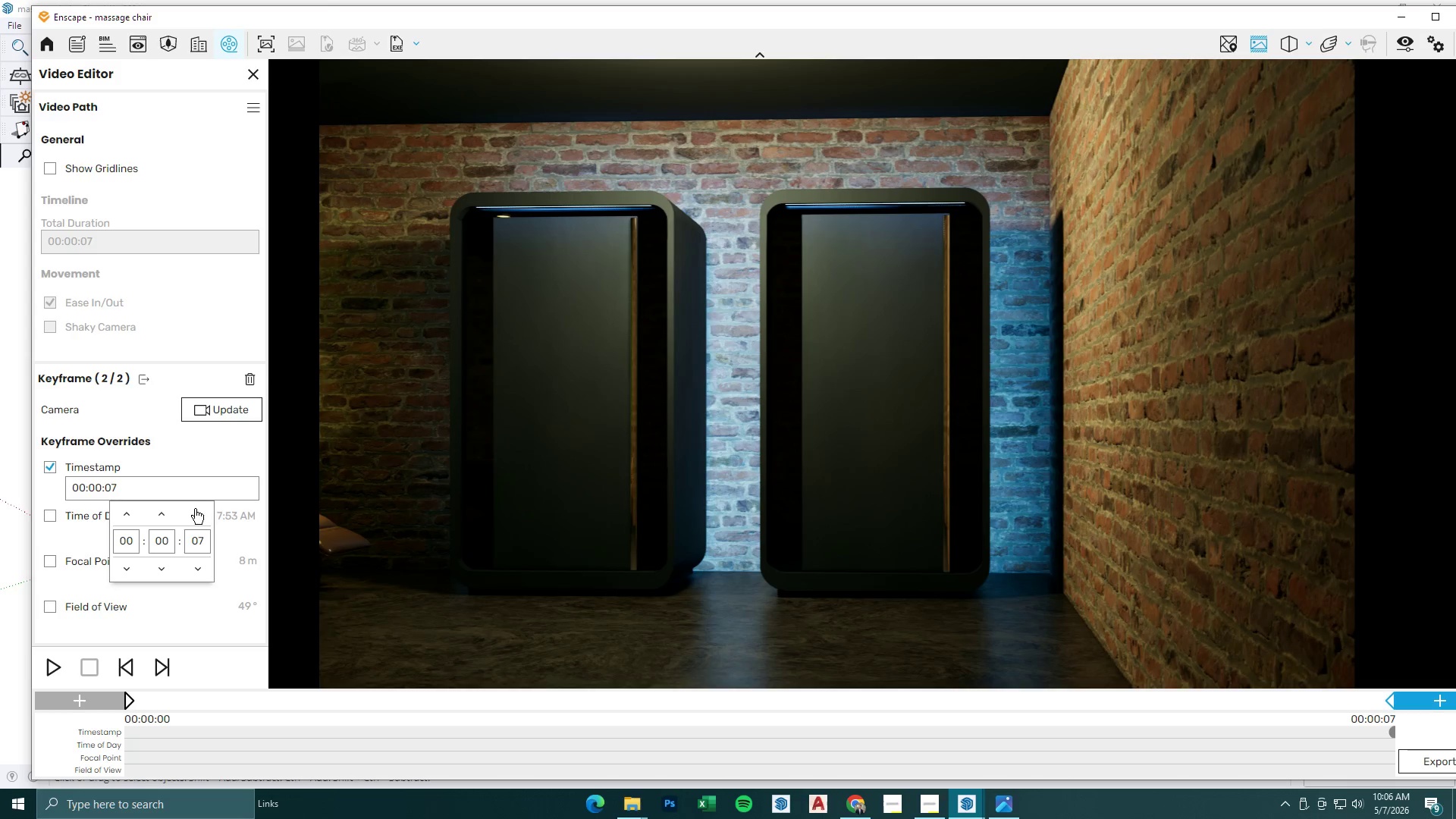 
triple_click([196, 509])
 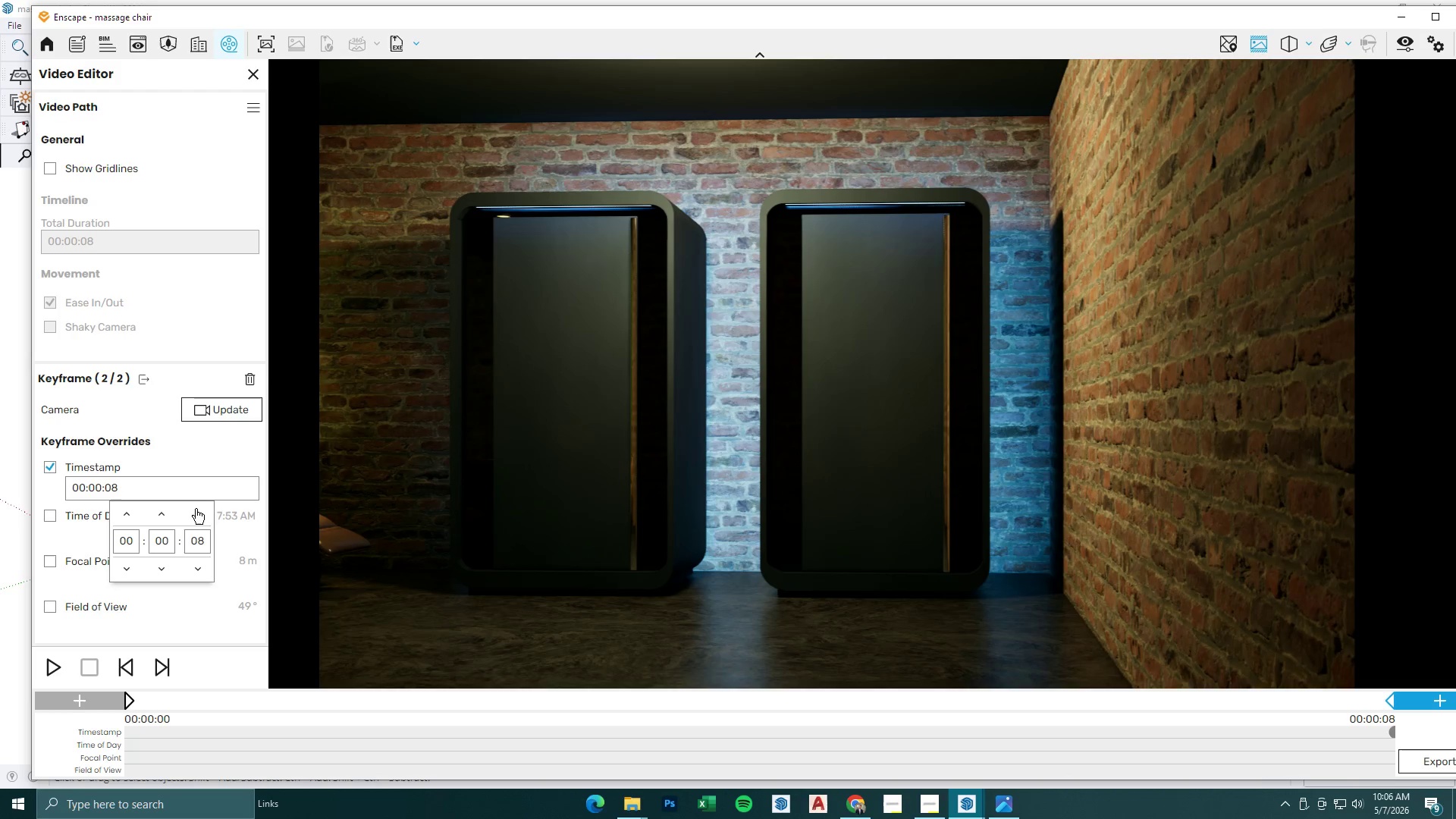 
triple_click([196, 509])
 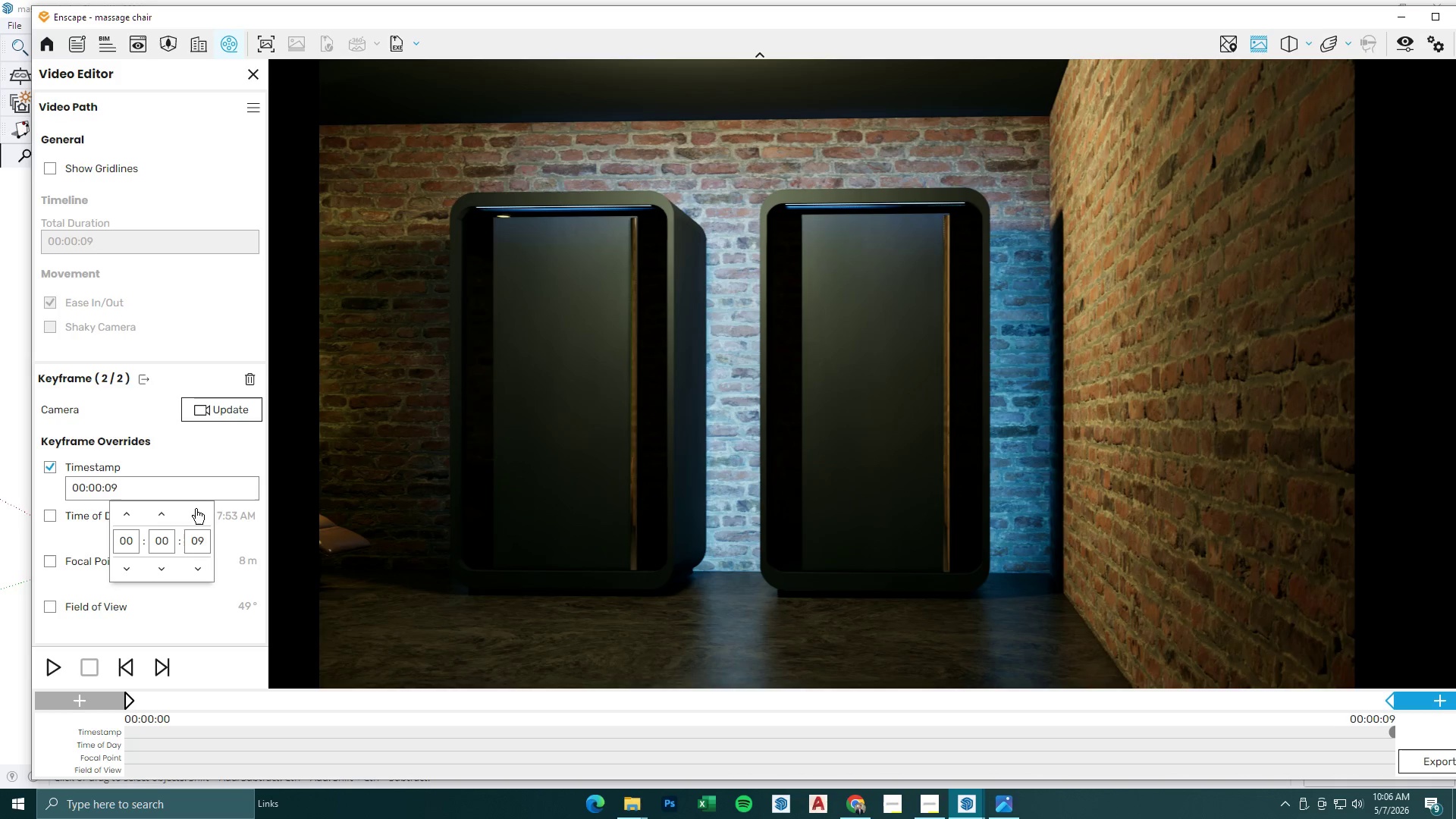 
triple_click([196, 509])
 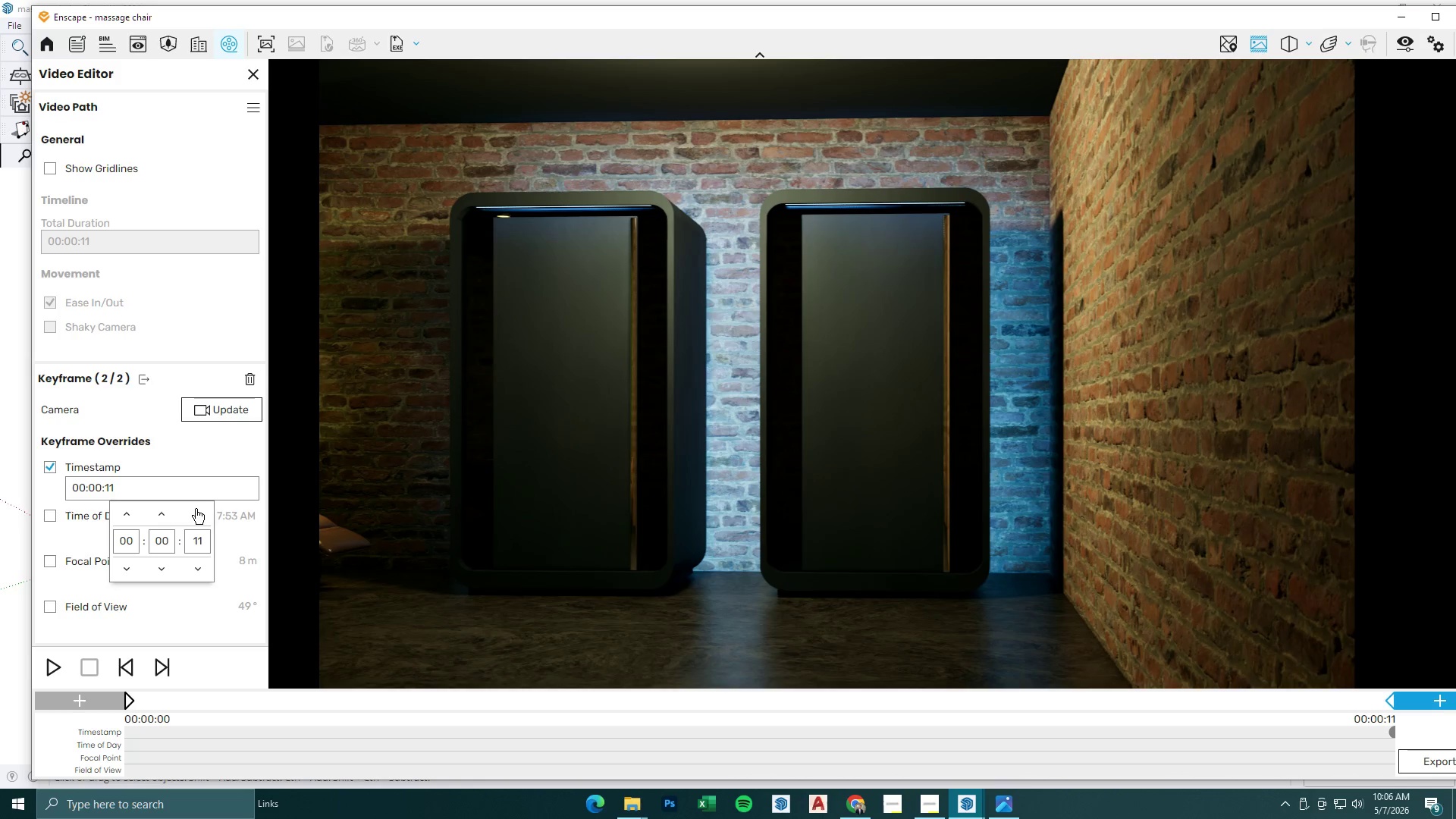 
triple_click([196, 509])
 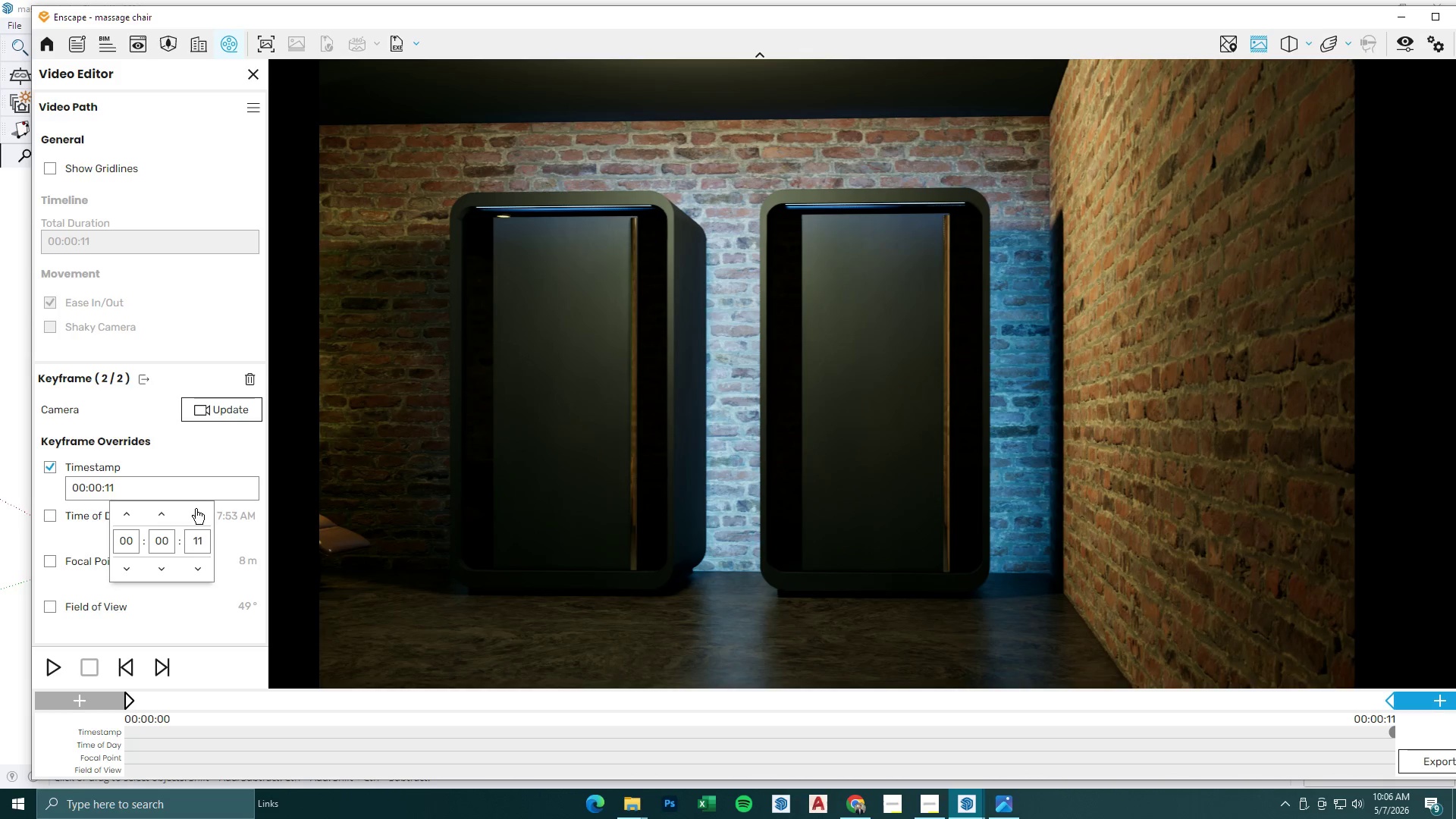 
triple_click([196, 509])
 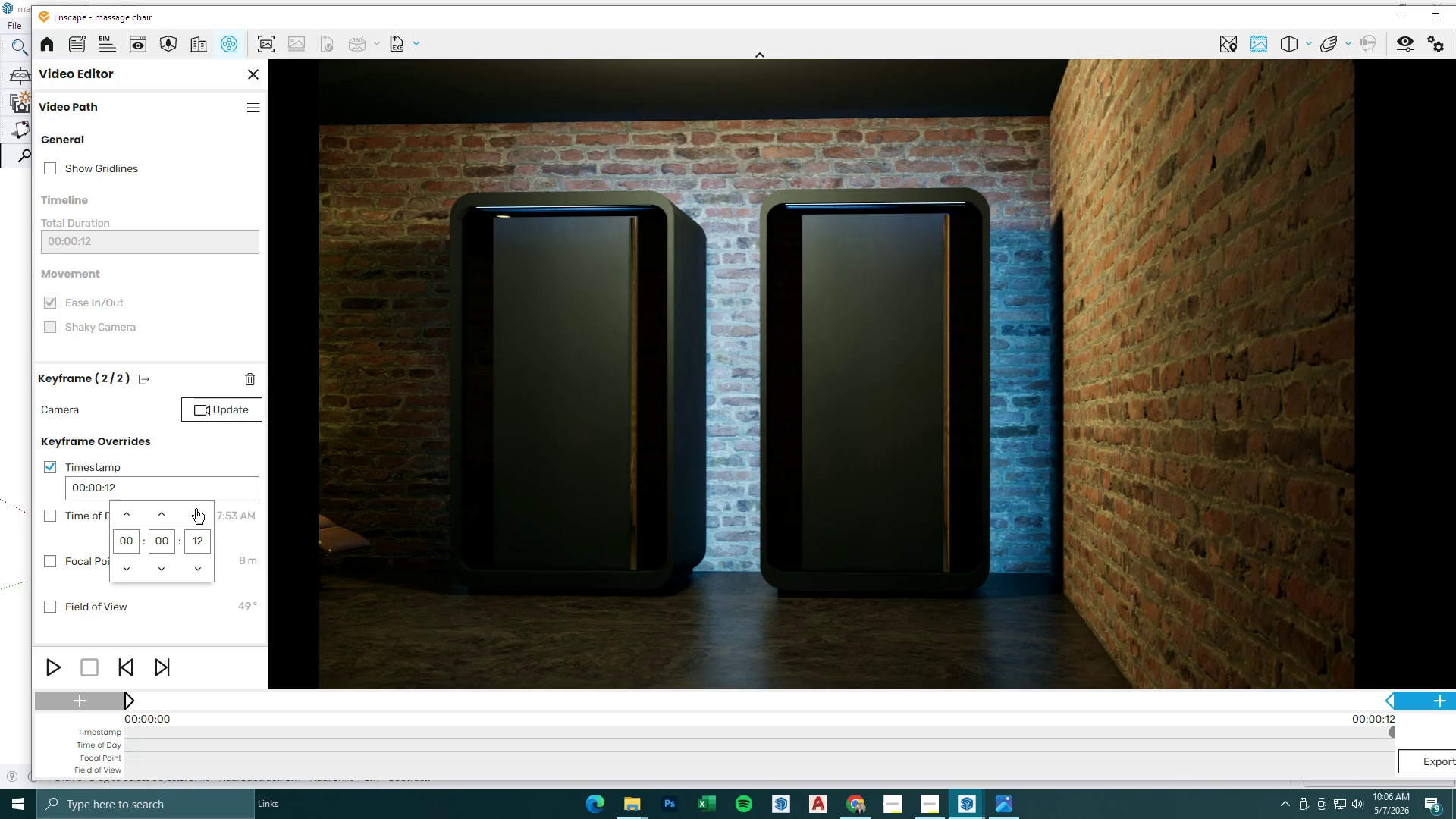 
triple_click([196, 509])
 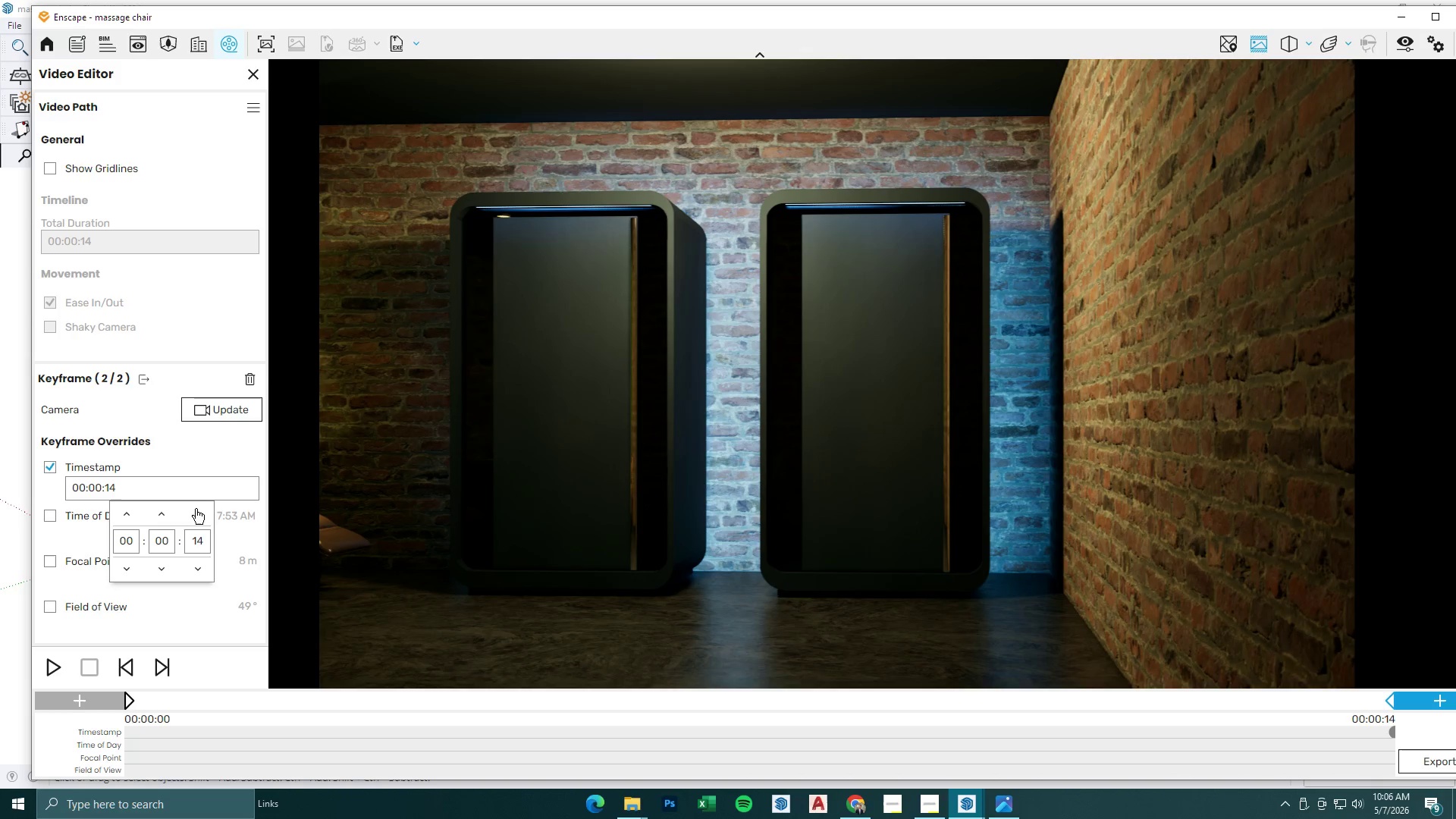 
triple_click([196, 509])
 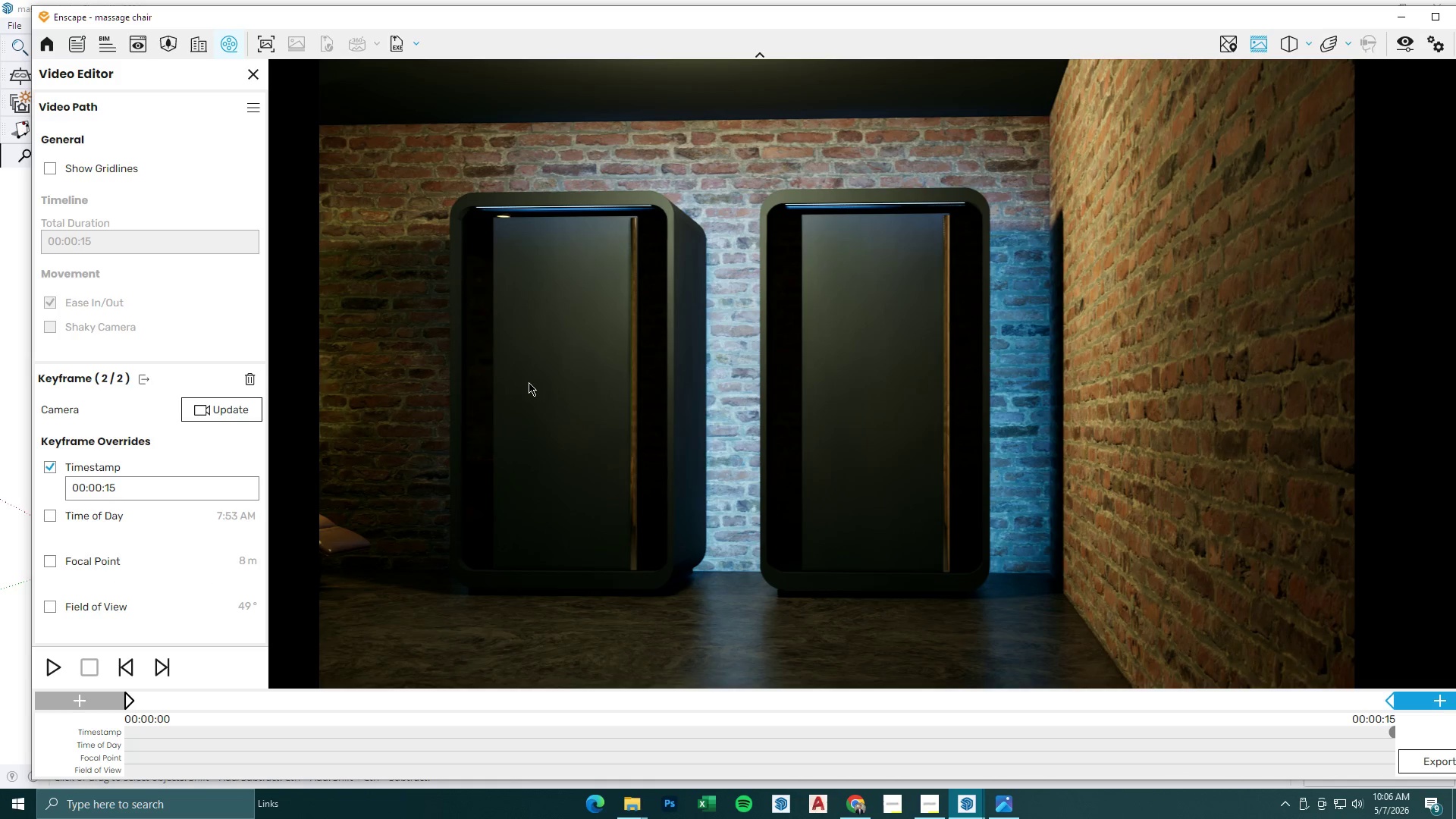 
left_click([239, 413])
 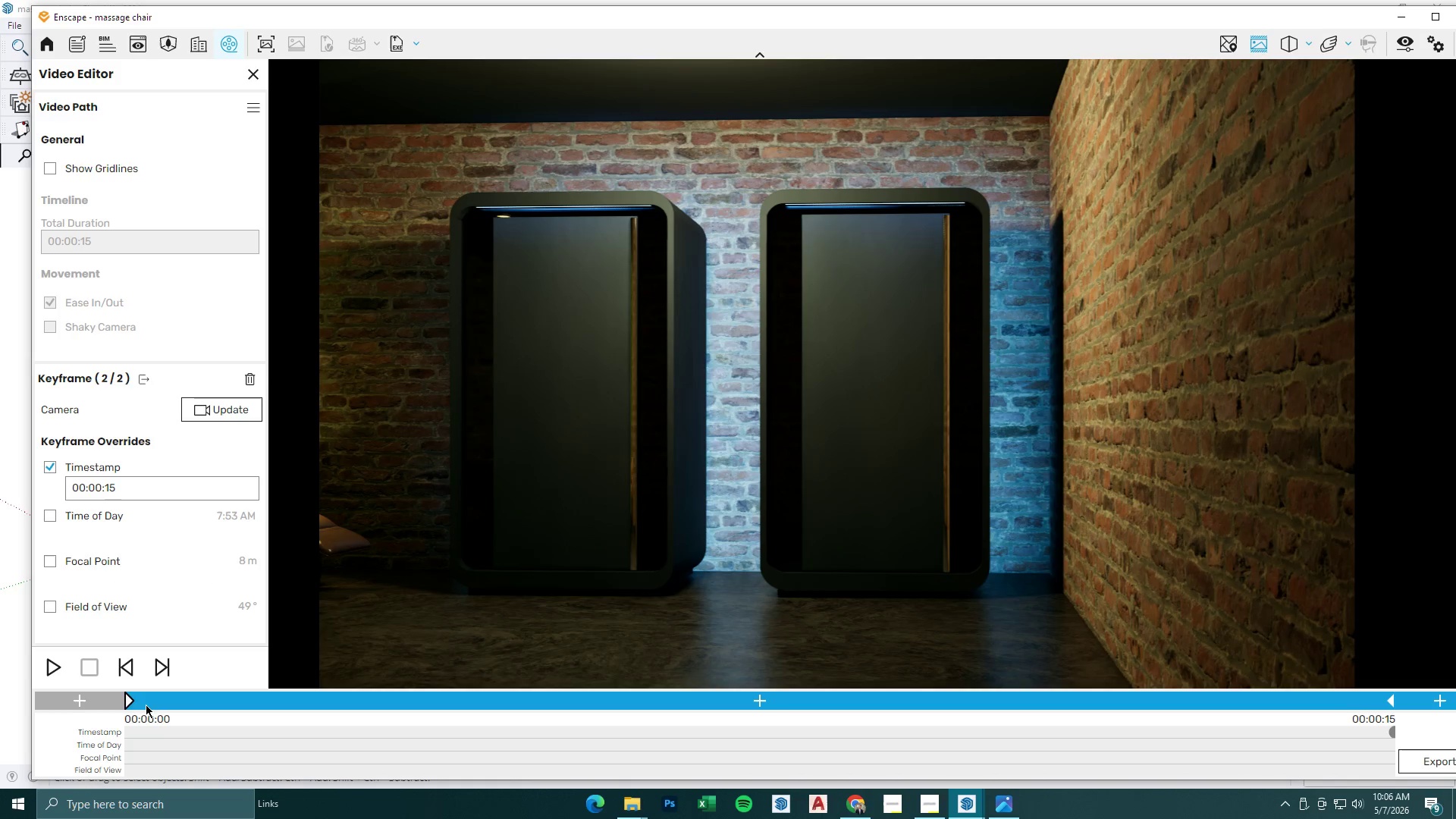 
left_click([132, 704])
 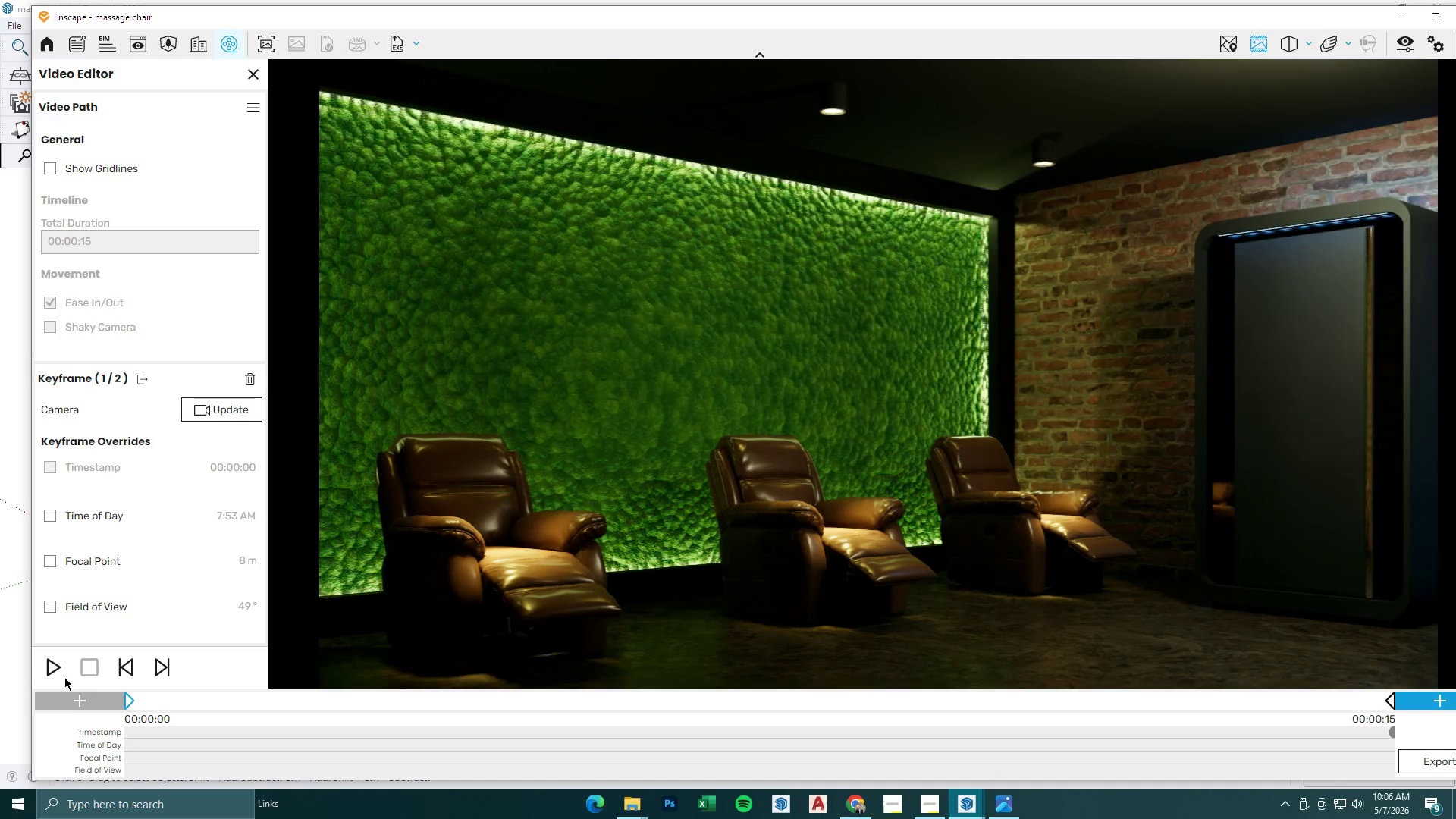 
left_click([52, 669])
 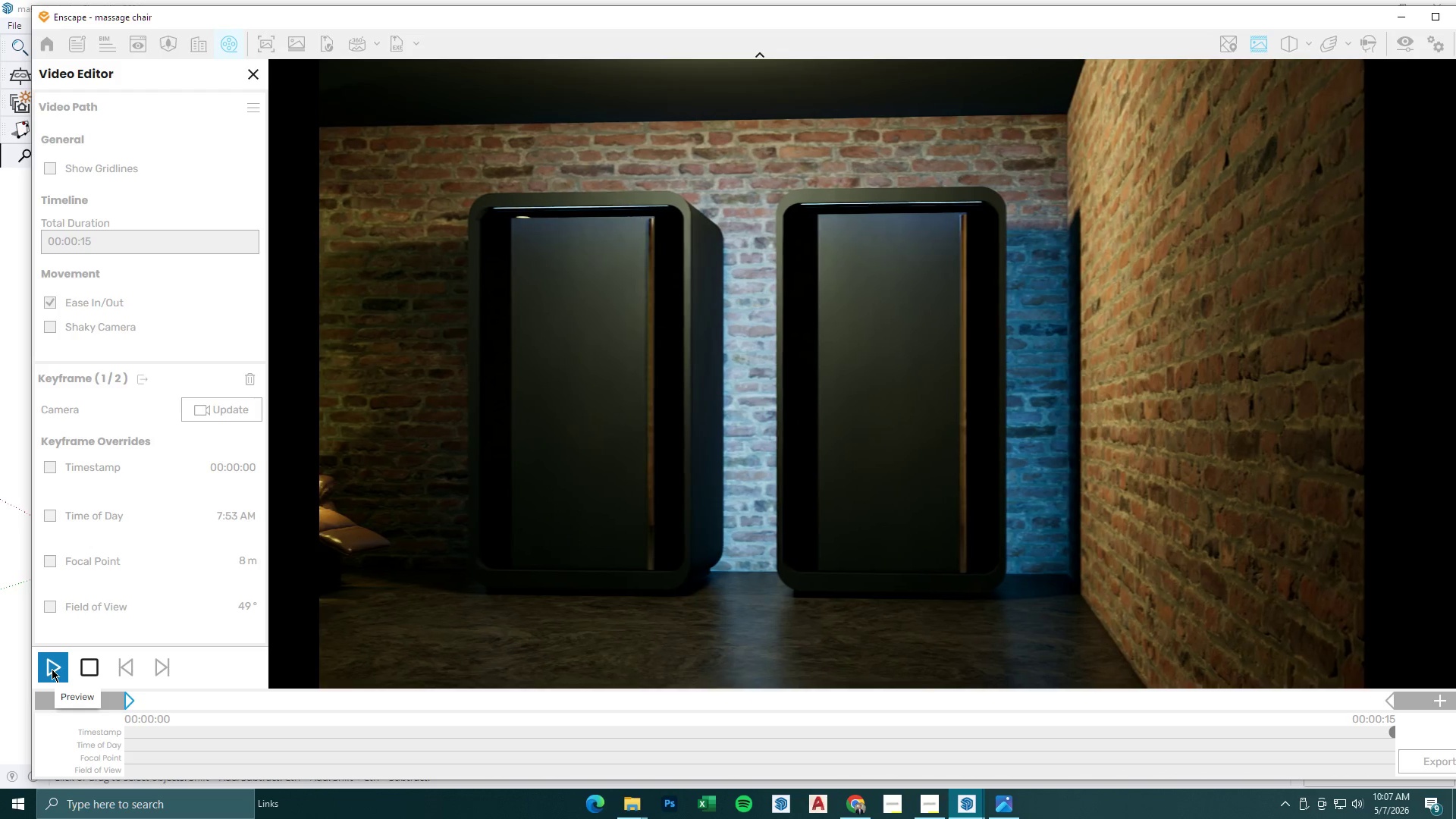 
wait(18.81)
 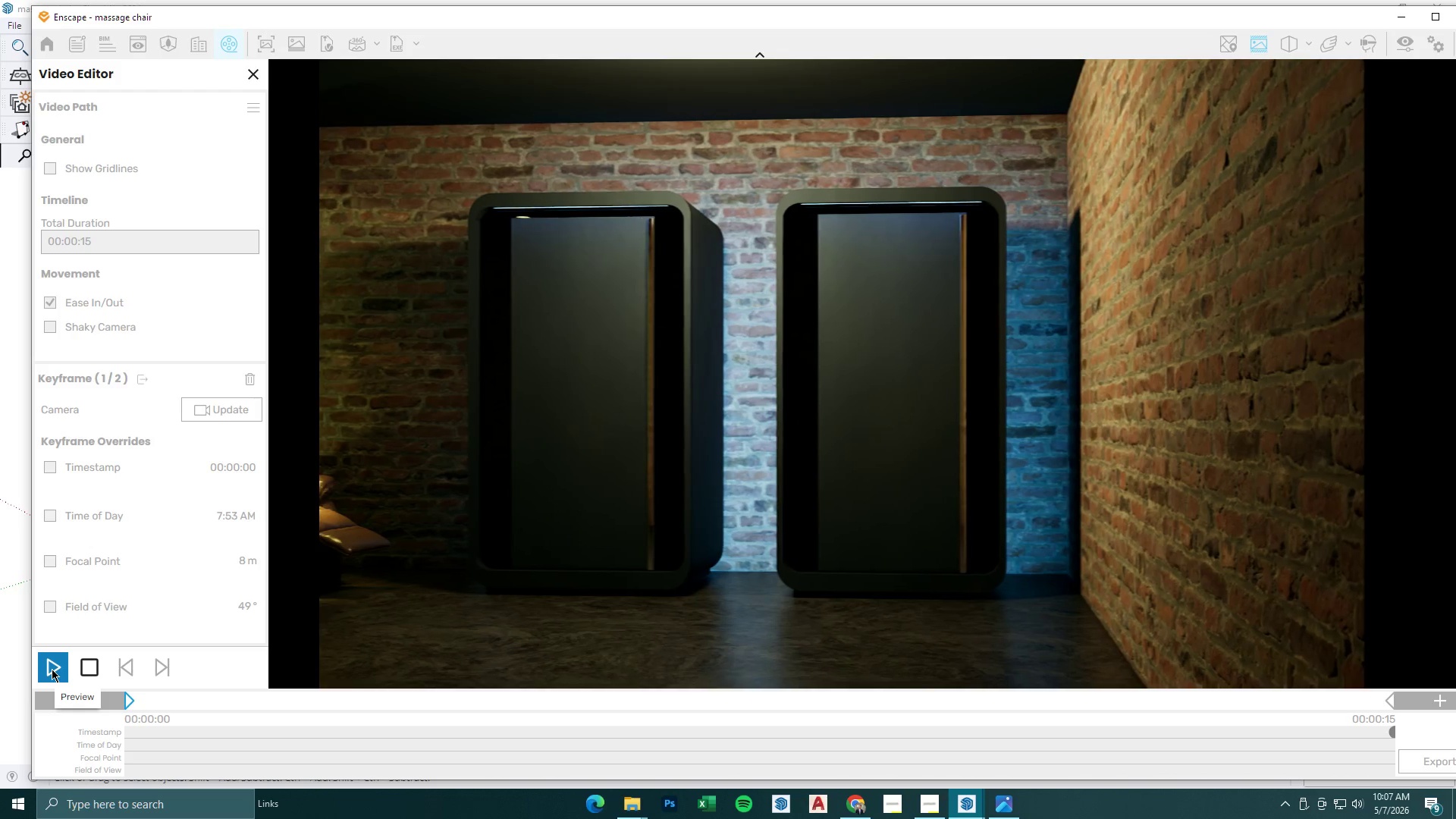 
left_click([1438, 769])
 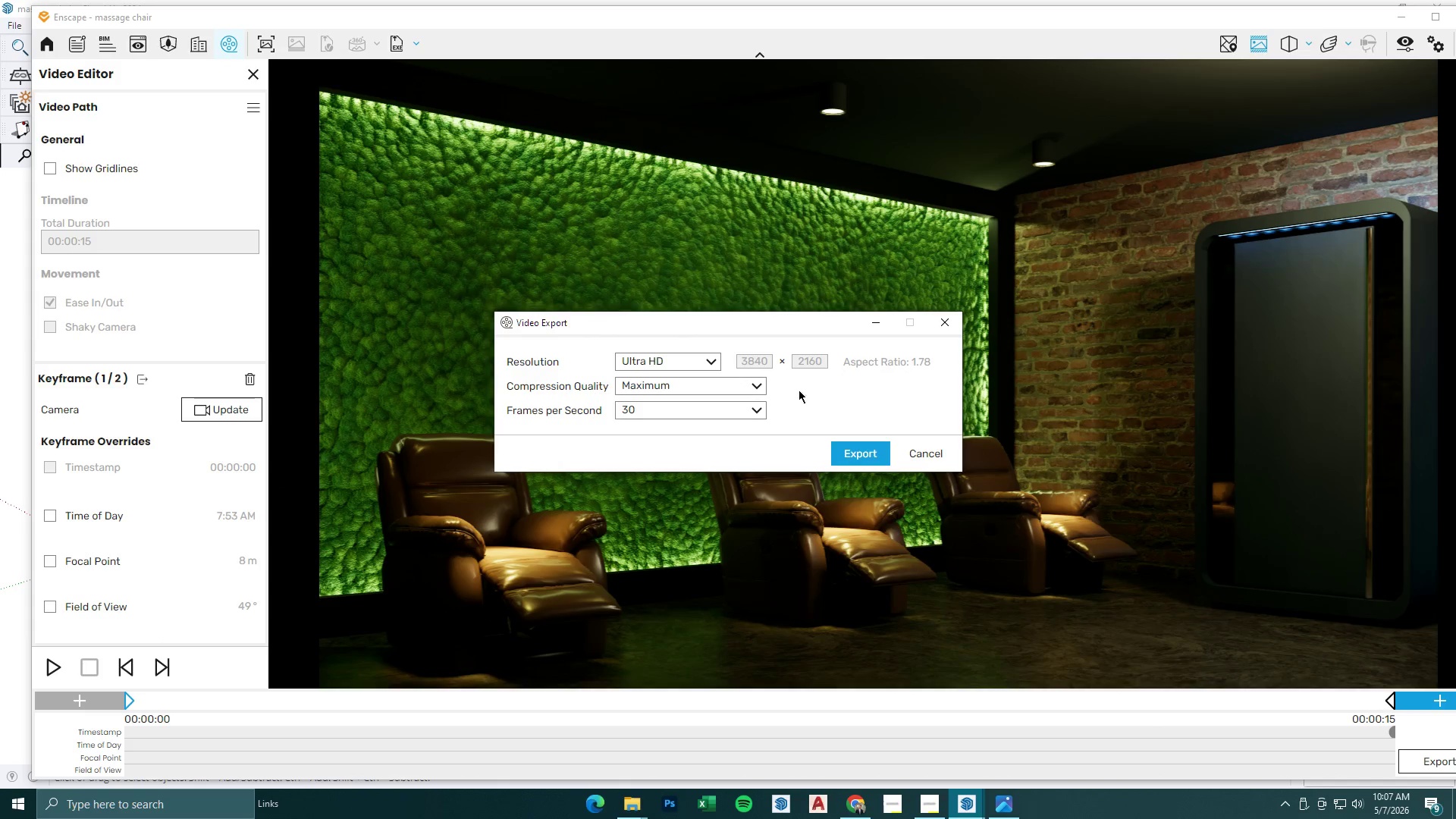 
left_click([717, 360])
 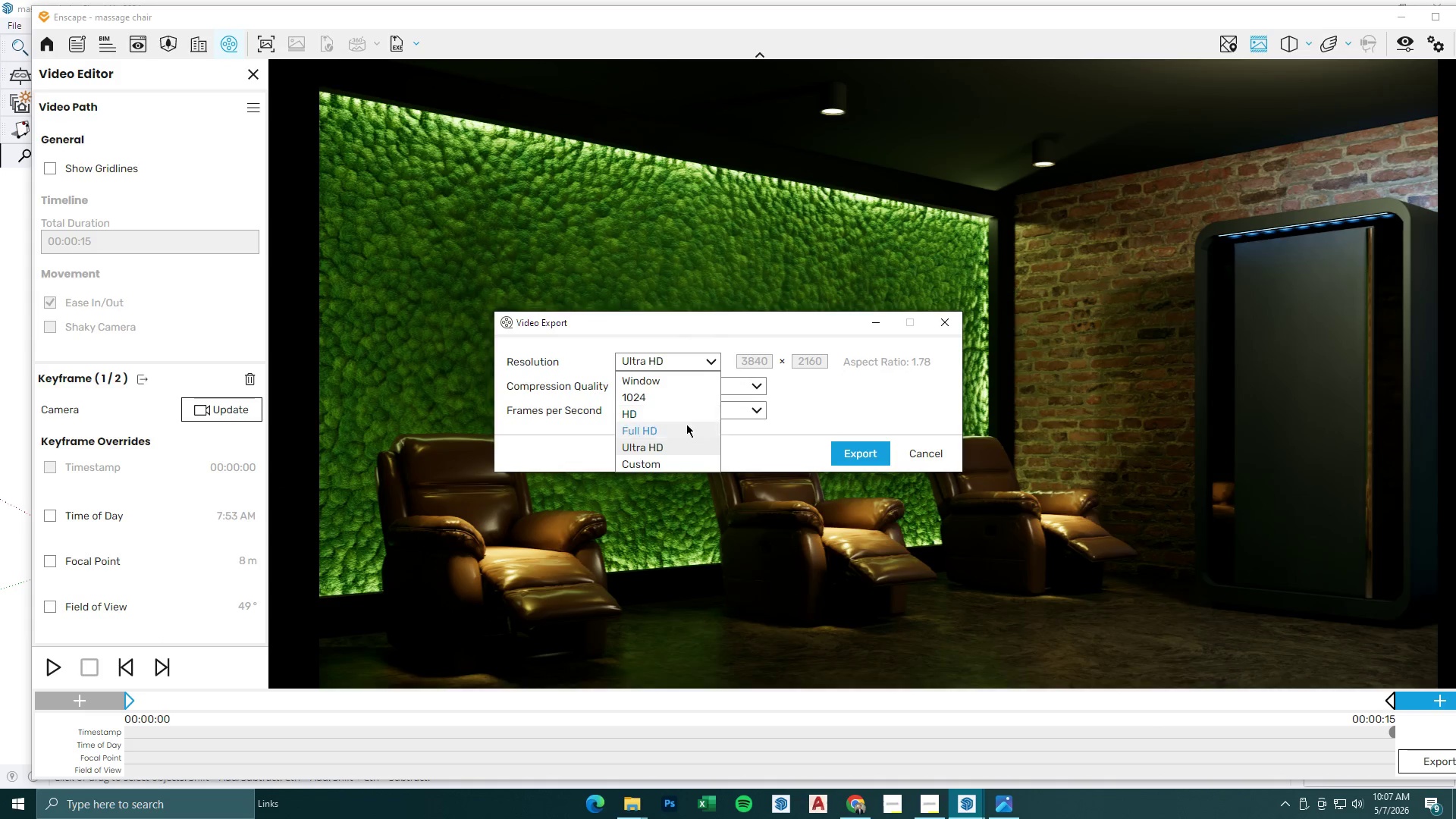 
left_click([686, 426])
 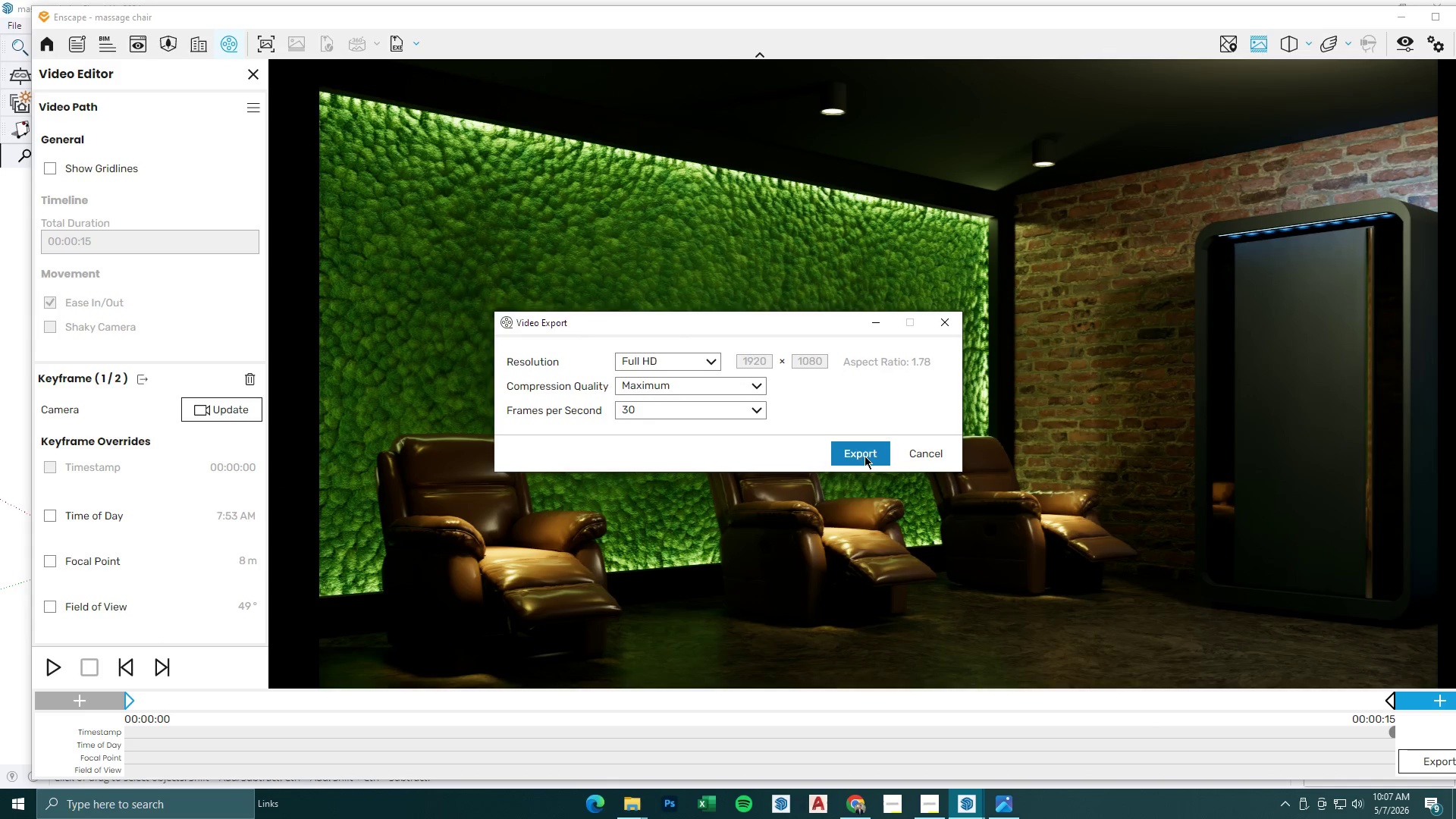 
left_click([864, 456])
 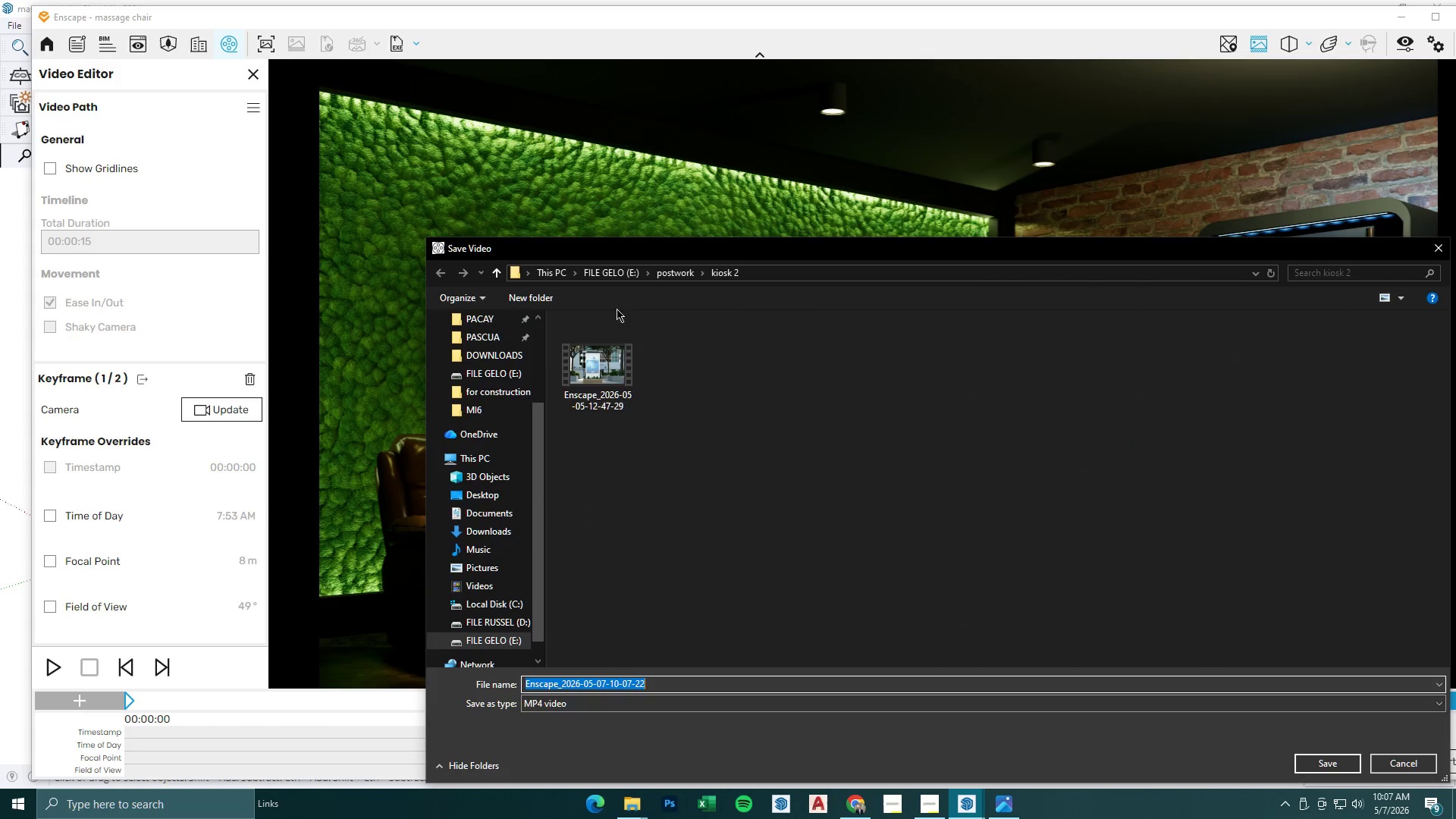 
left_click([681, 273])
 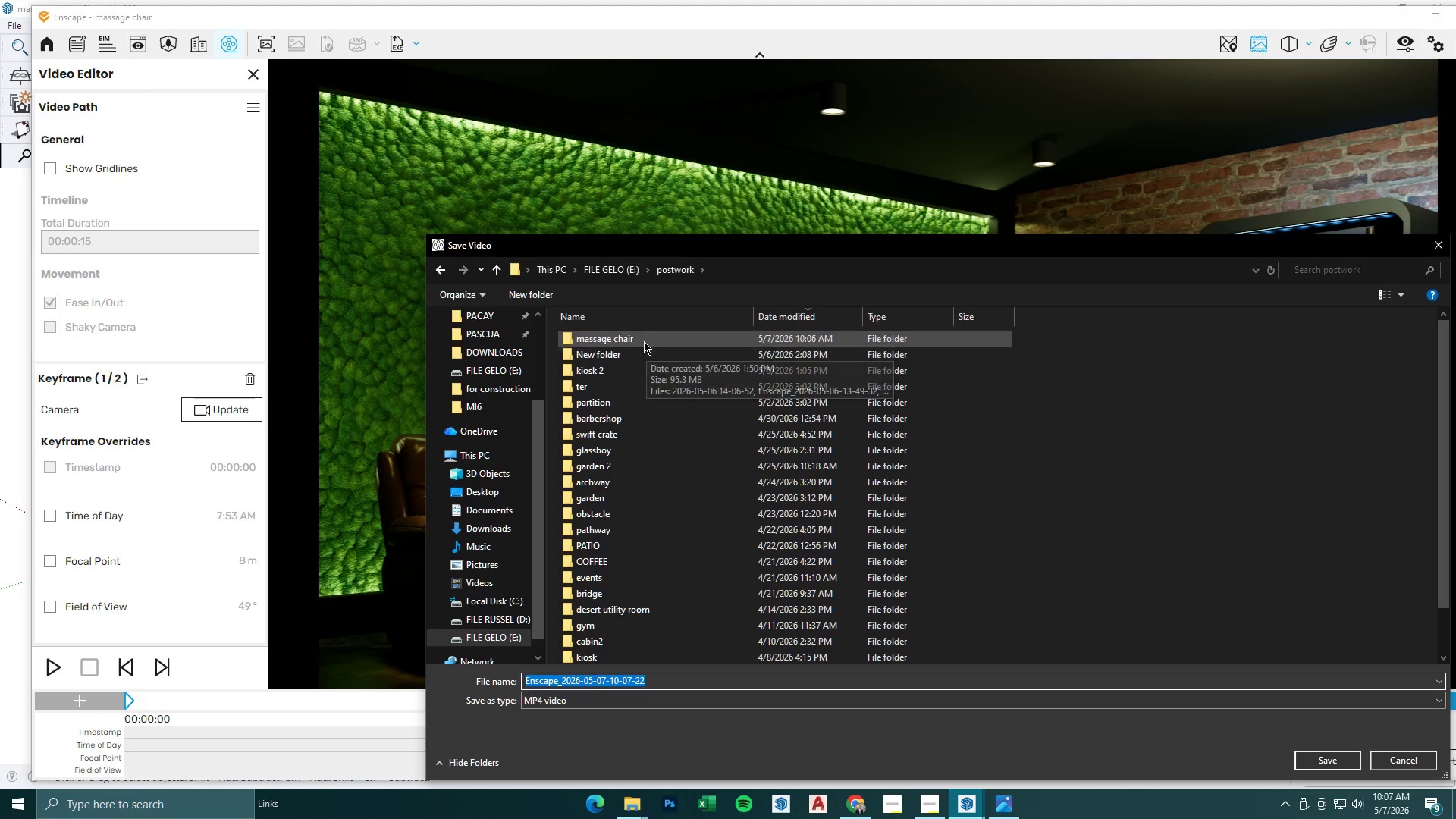 
double_click([642, 339])
 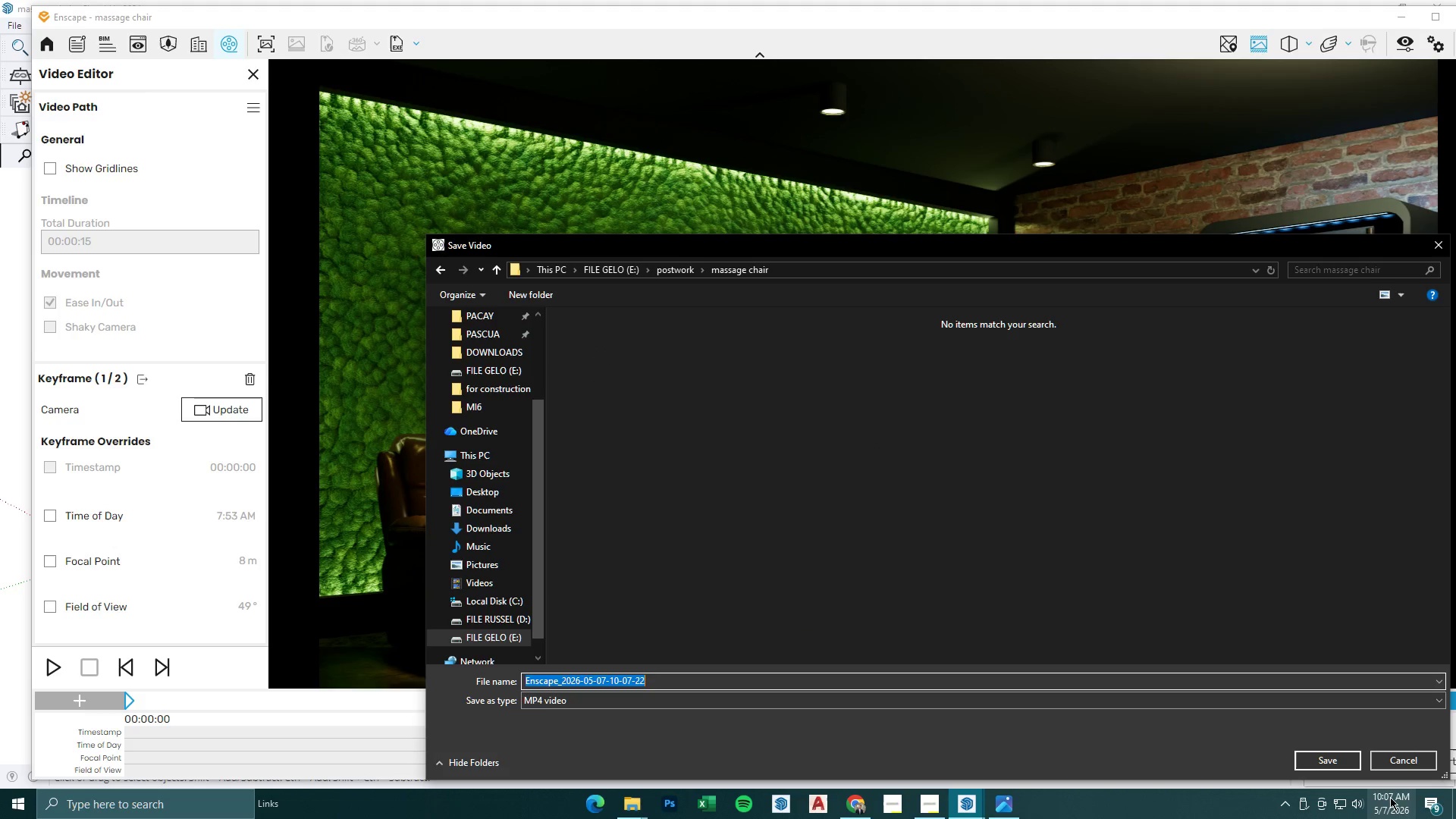 
left_click([1337, 764])
 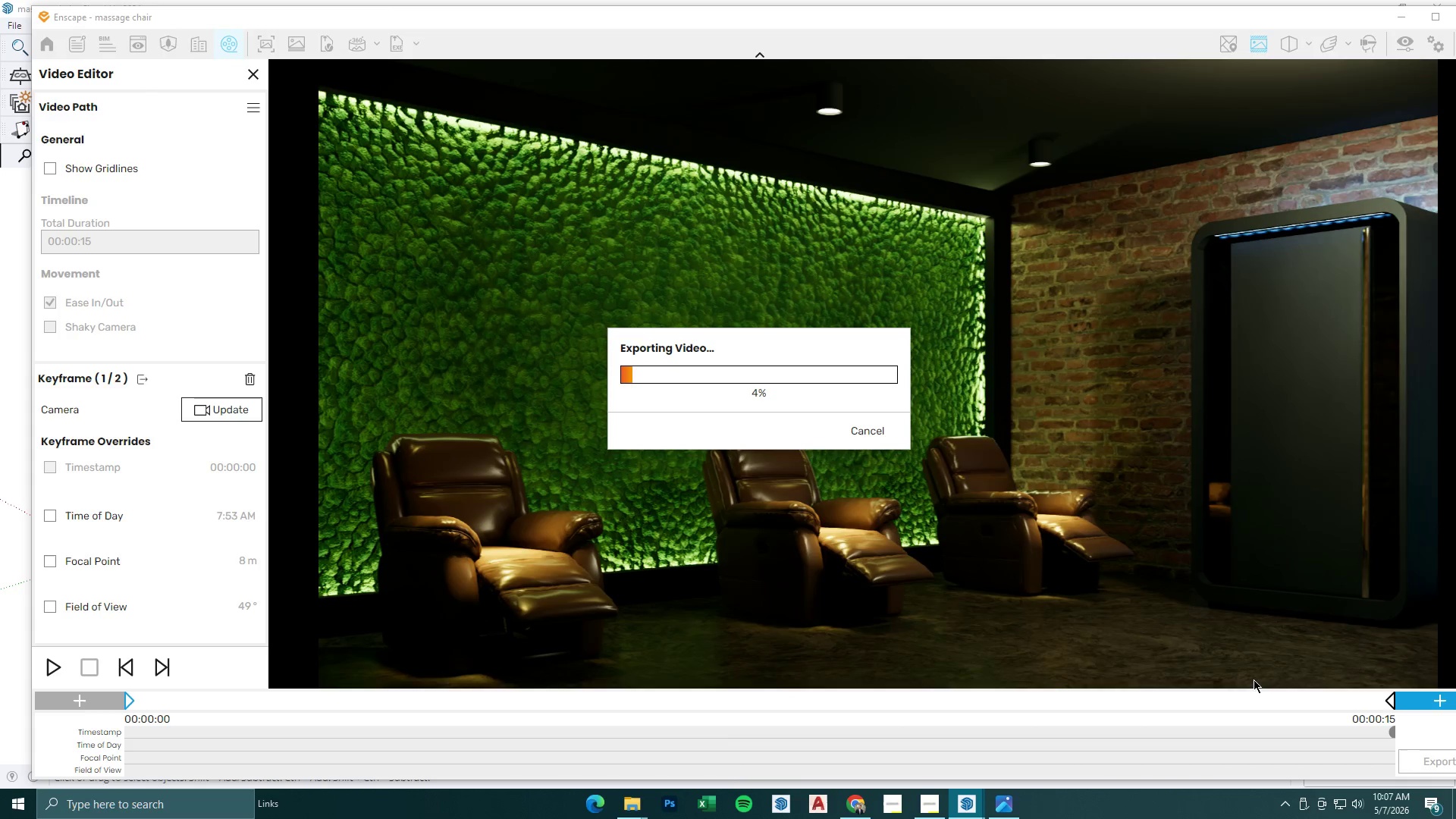 
wait(8.84)
 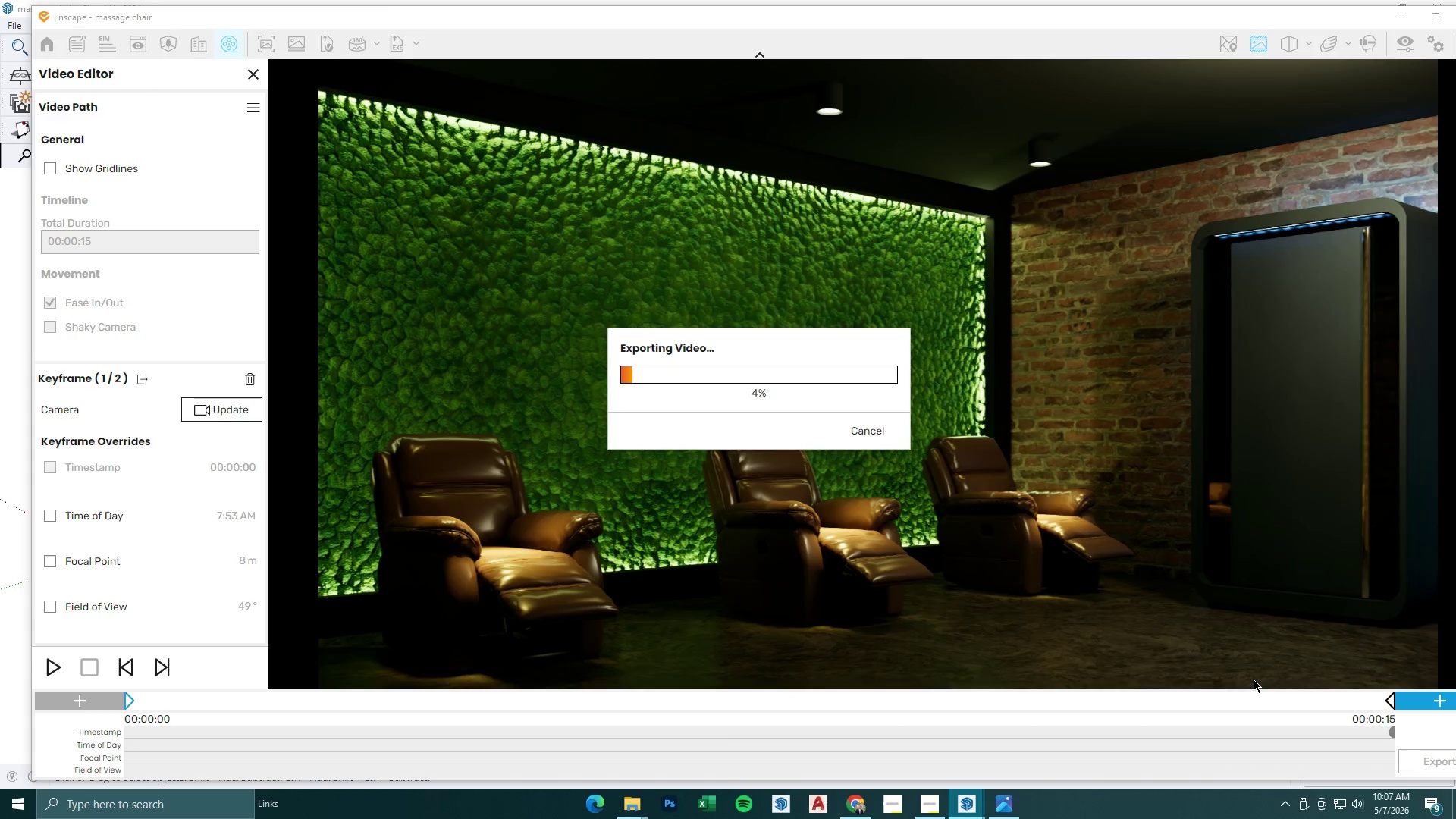 
left_click([940, 813])